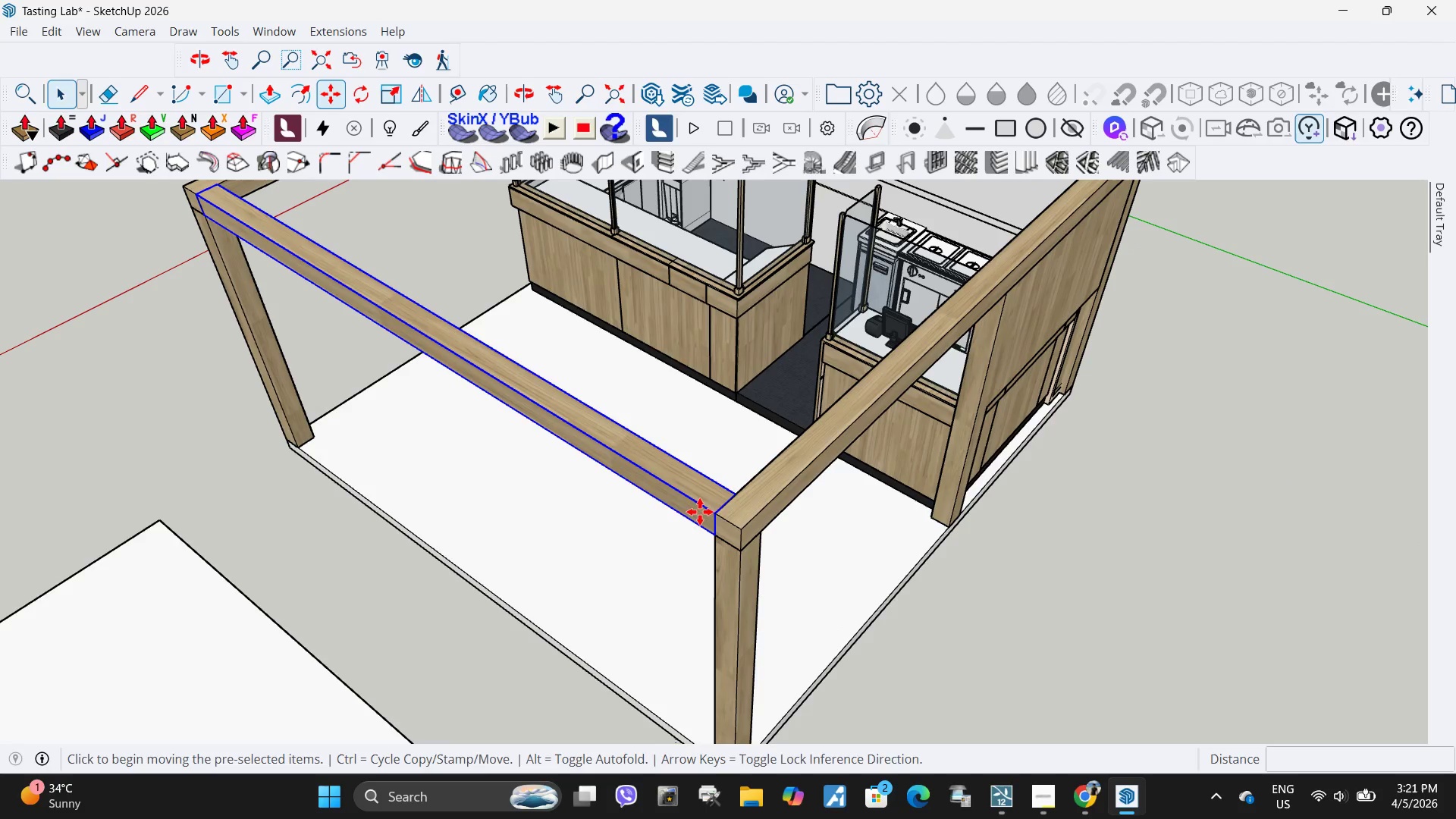 
key(Control+ControlLeft)
 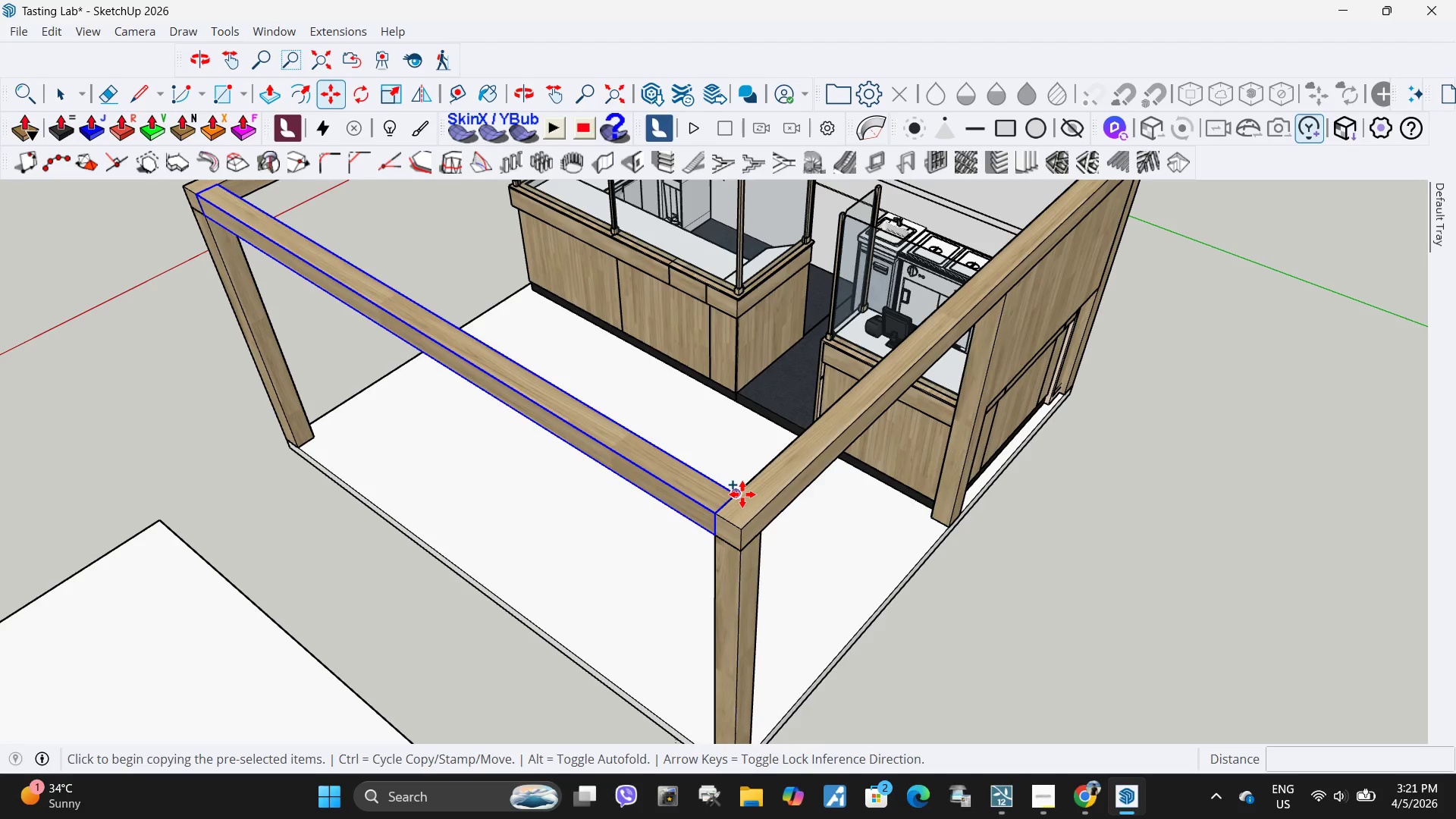 
left_click([742, 494])
 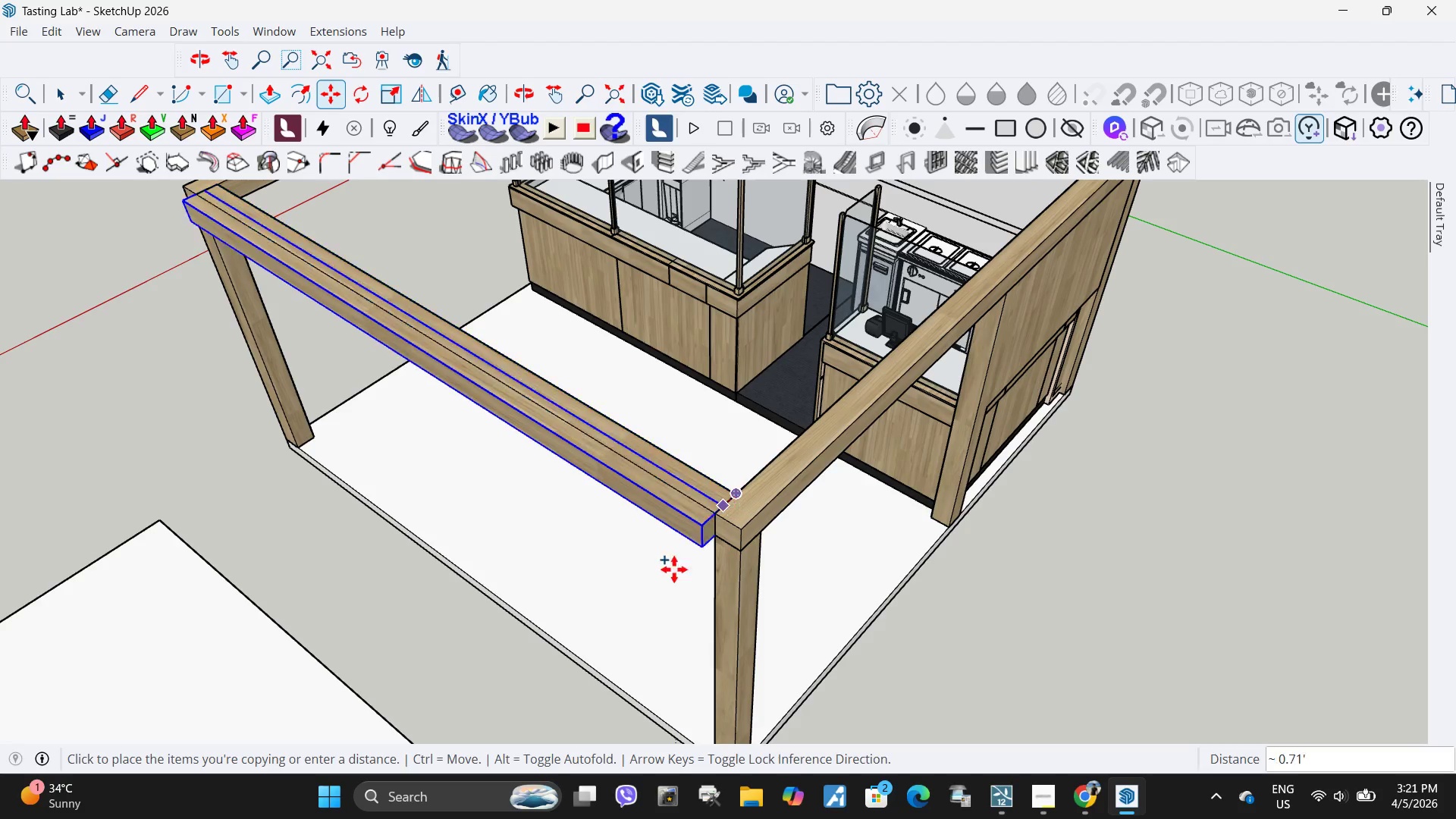 
scroll: coordinate [789, 453], scroll_direction: down, amount: 5.0
 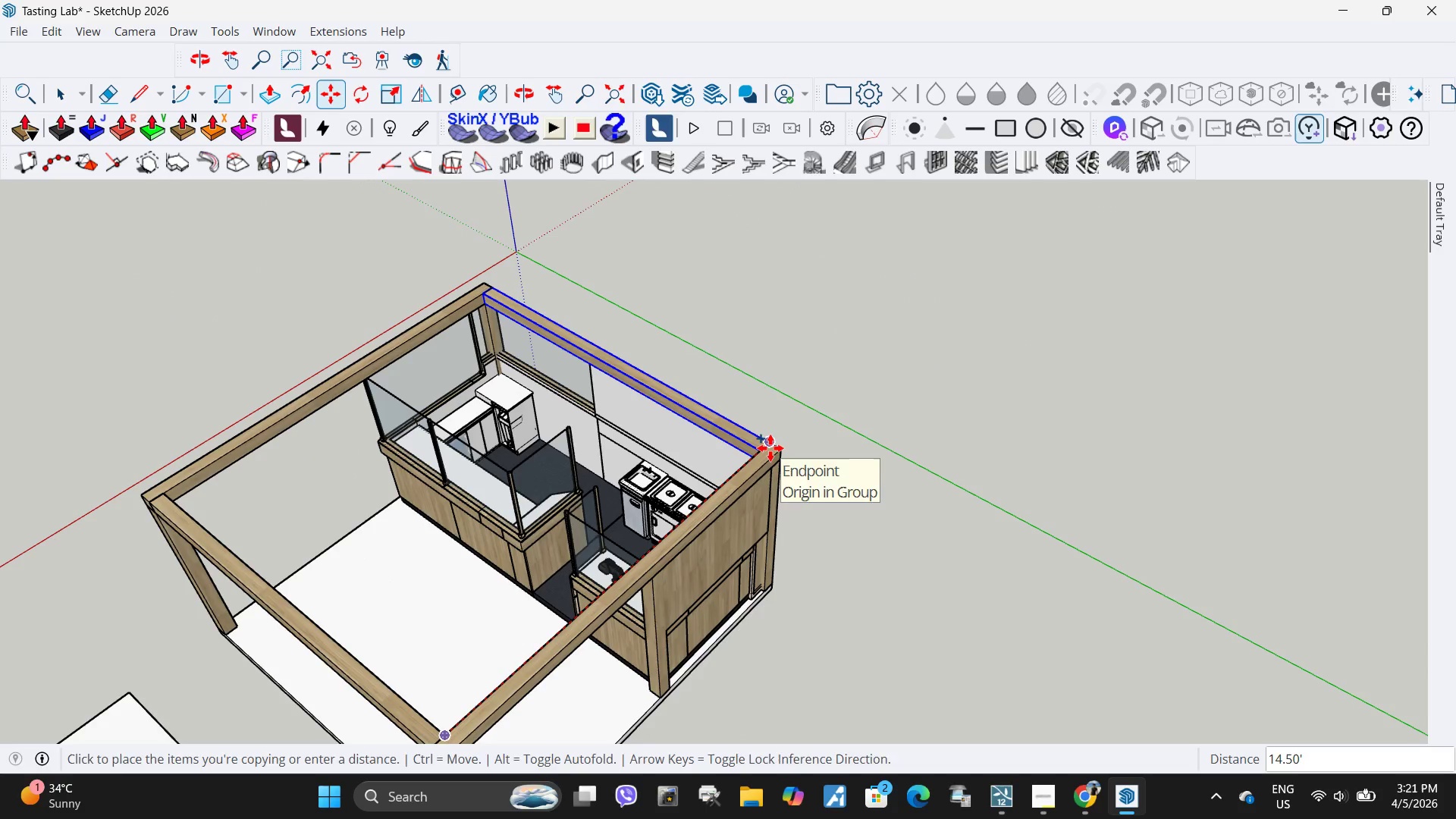 
left_click([770, 448])
 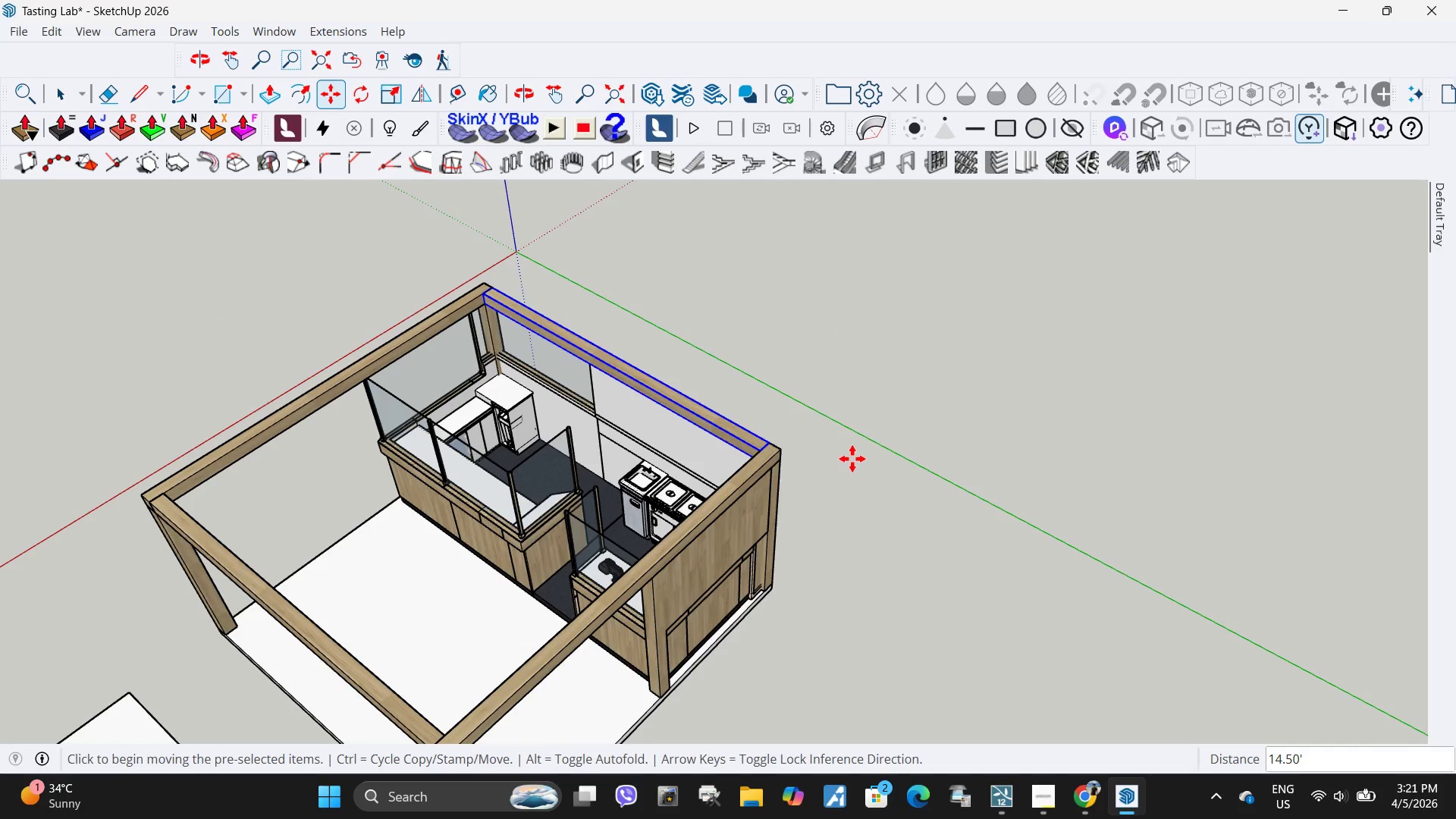 
scroll: coordinate [706, 457], scroll_direction: down, amount: 5.0
 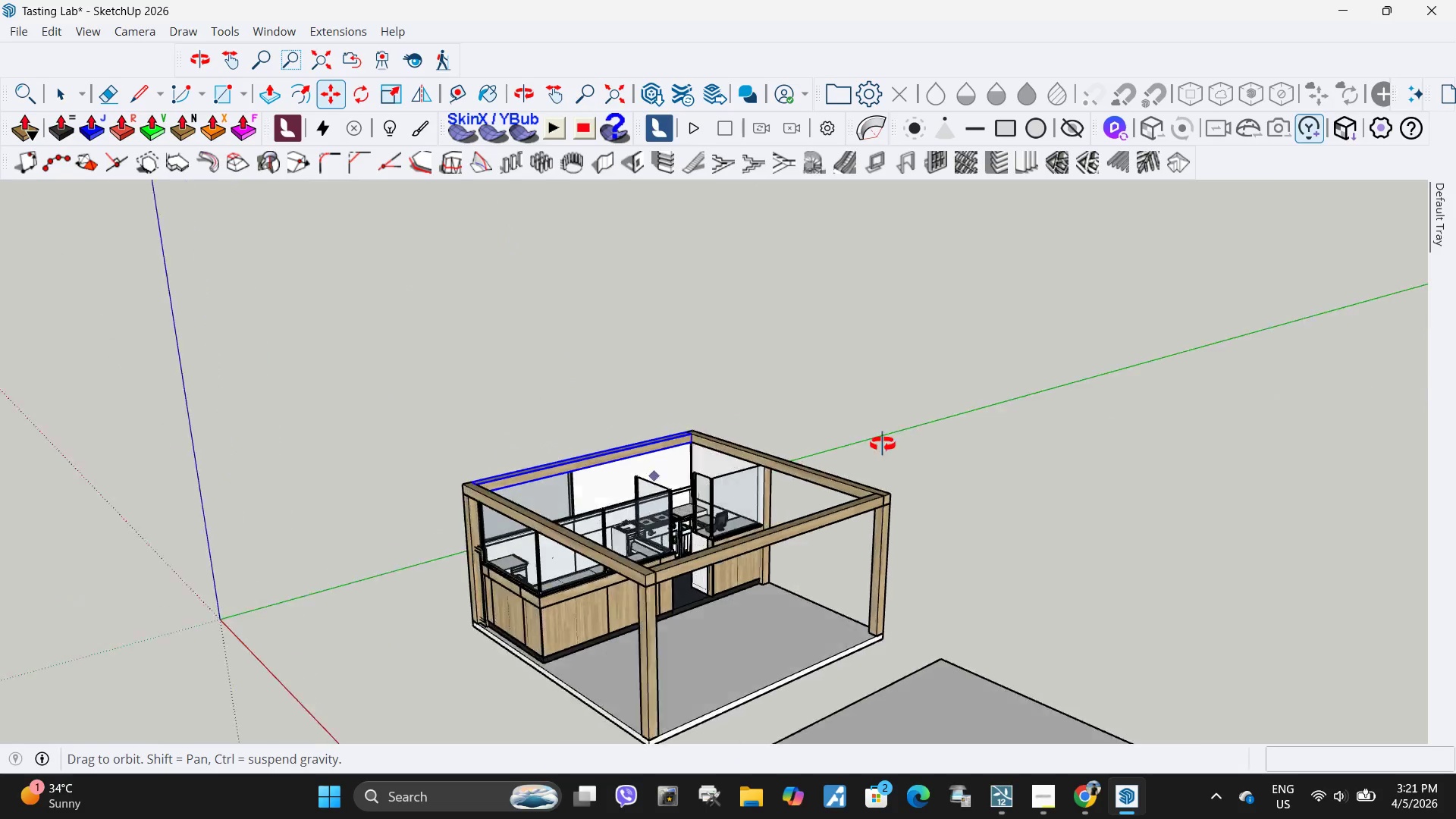 
key(Space)
 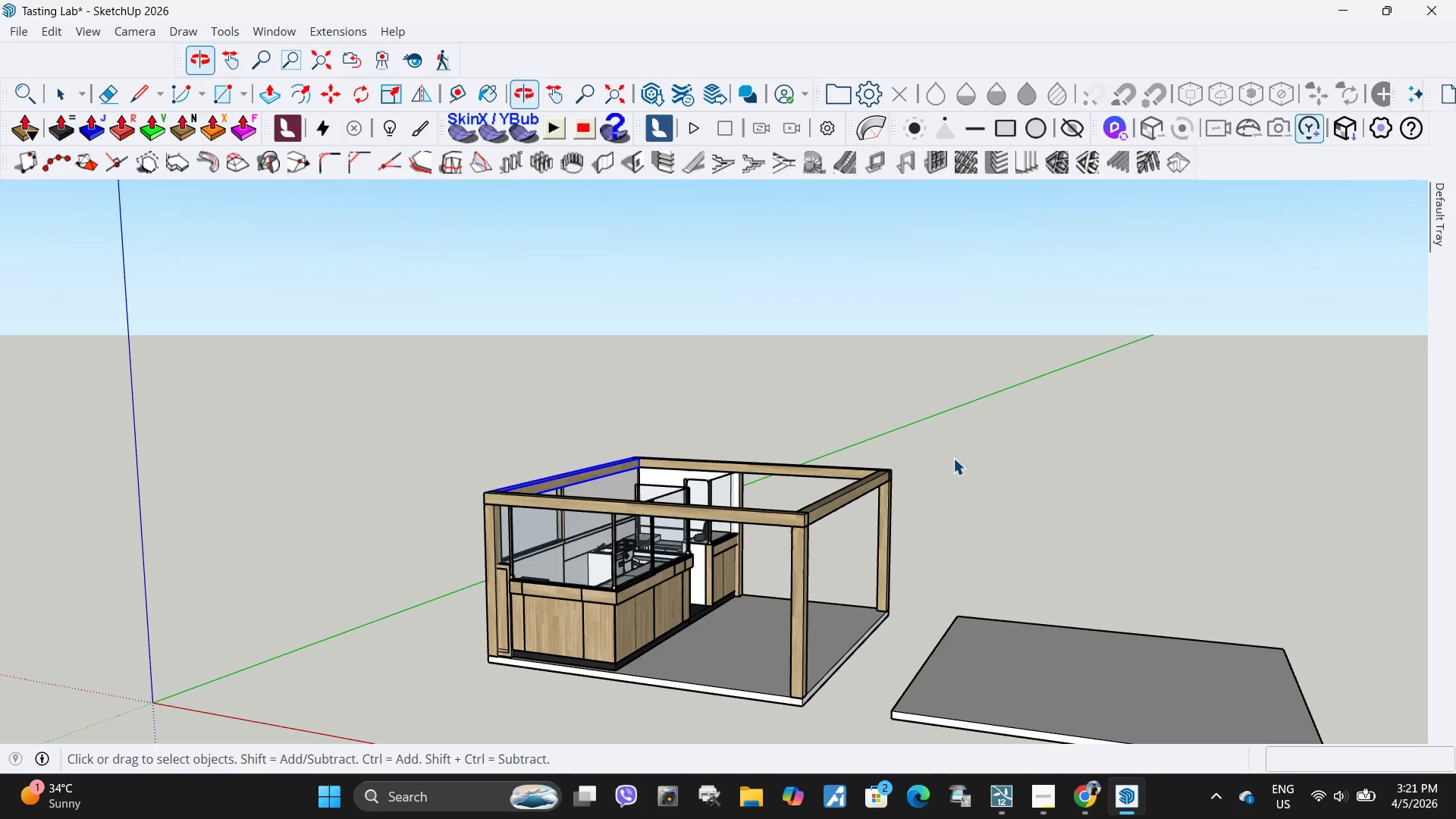 
left_click([953, 458])
 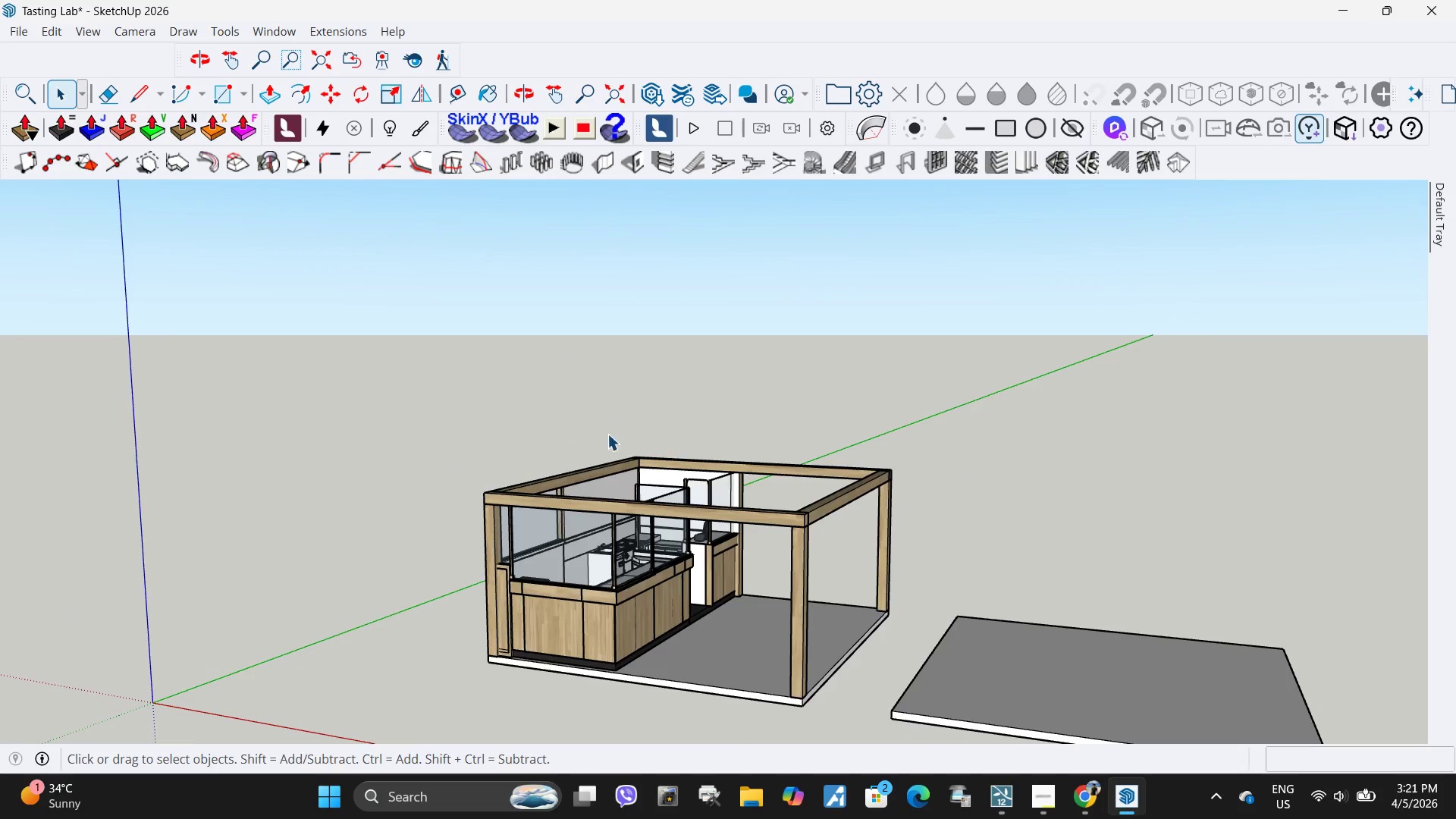 
scroll: coordinate [601, 434], scroll_direction: down, amount: 6.0
 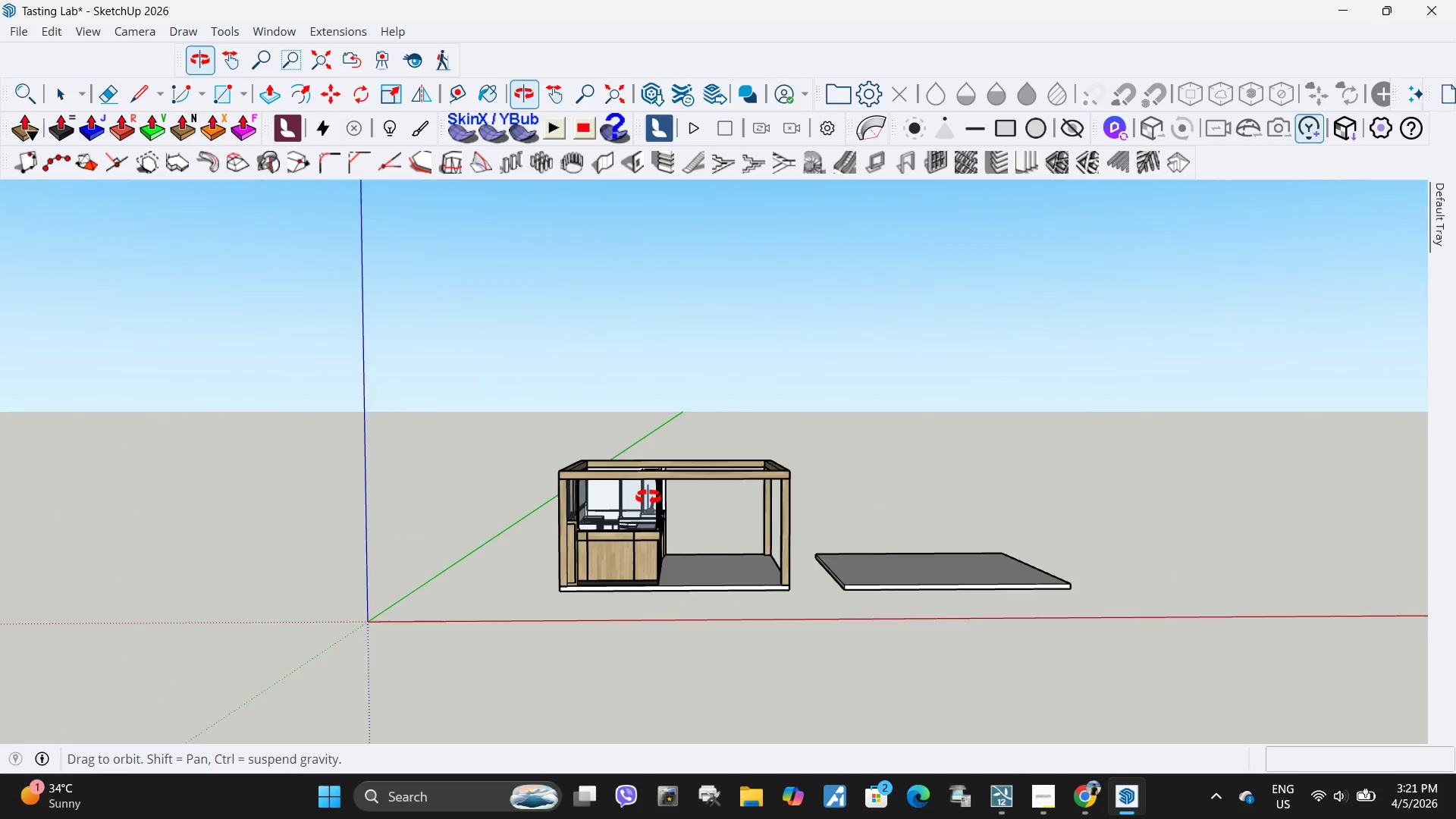 
left_click([846, 562])
 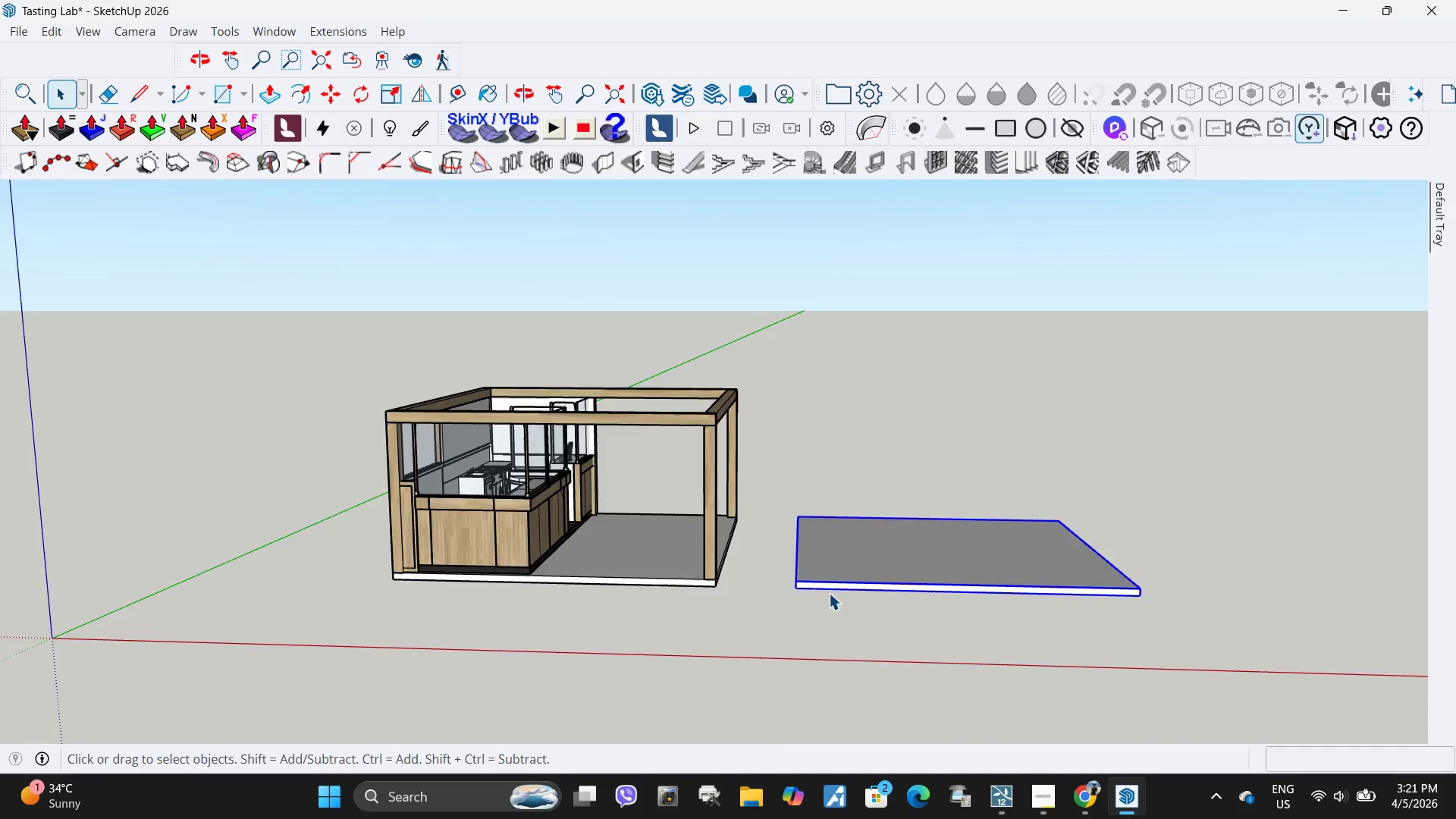 
scroll: coordinate [899, 624], scroll_direction: up, amount: 4.0
 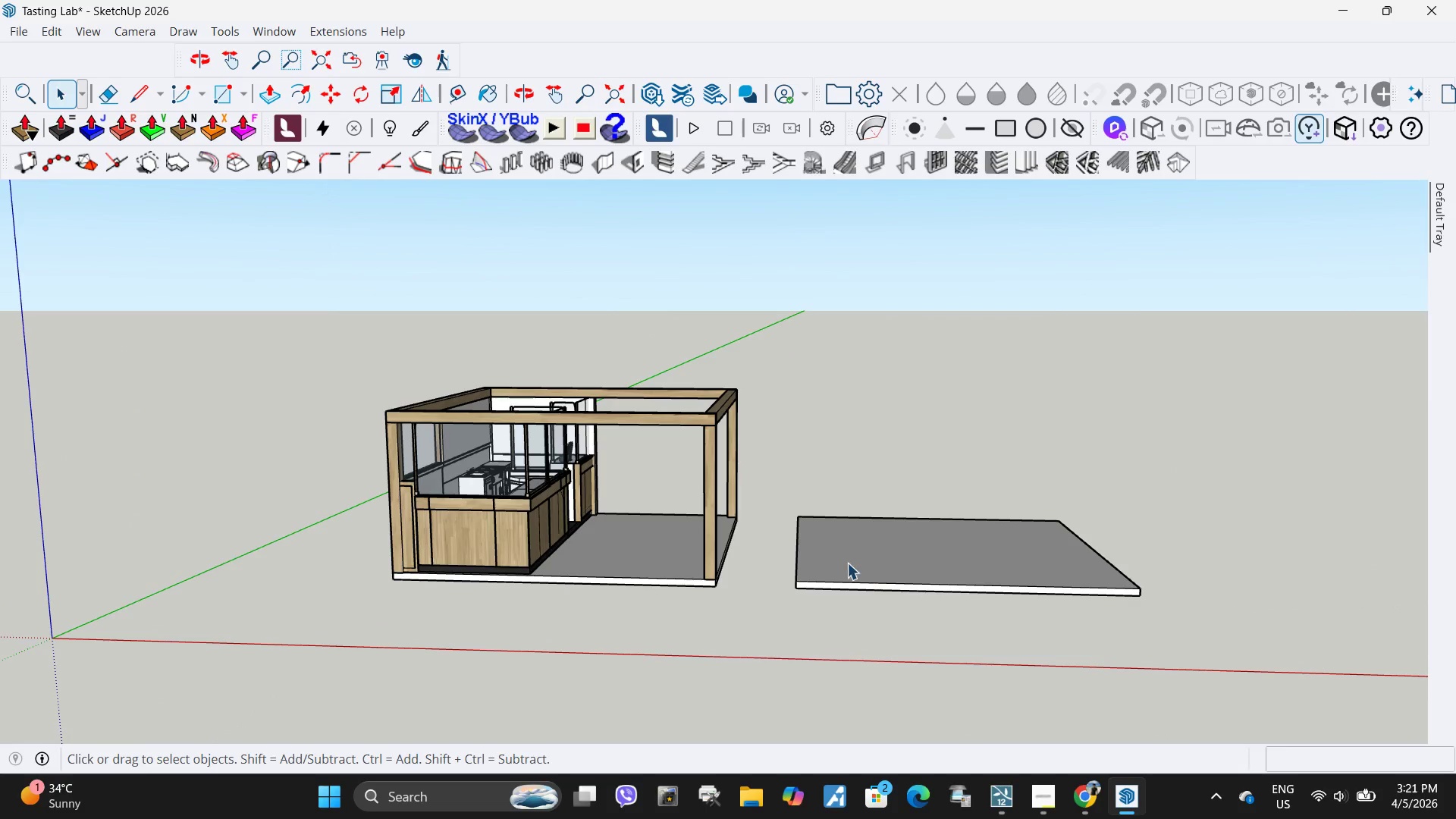 
key(M)
 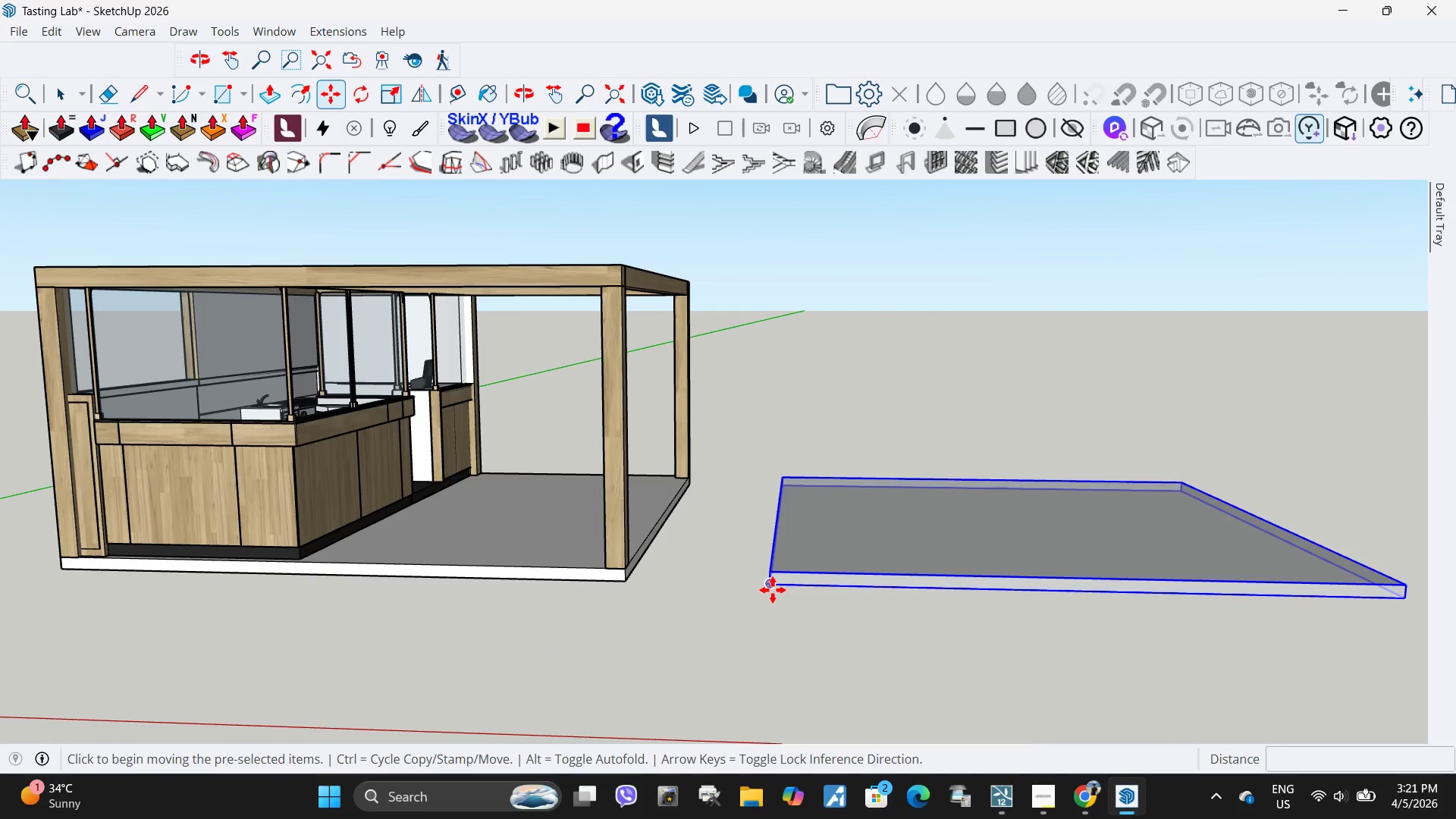 
scroll: coordinate [826, 594], scroll_direction: up, amount: 6.0
 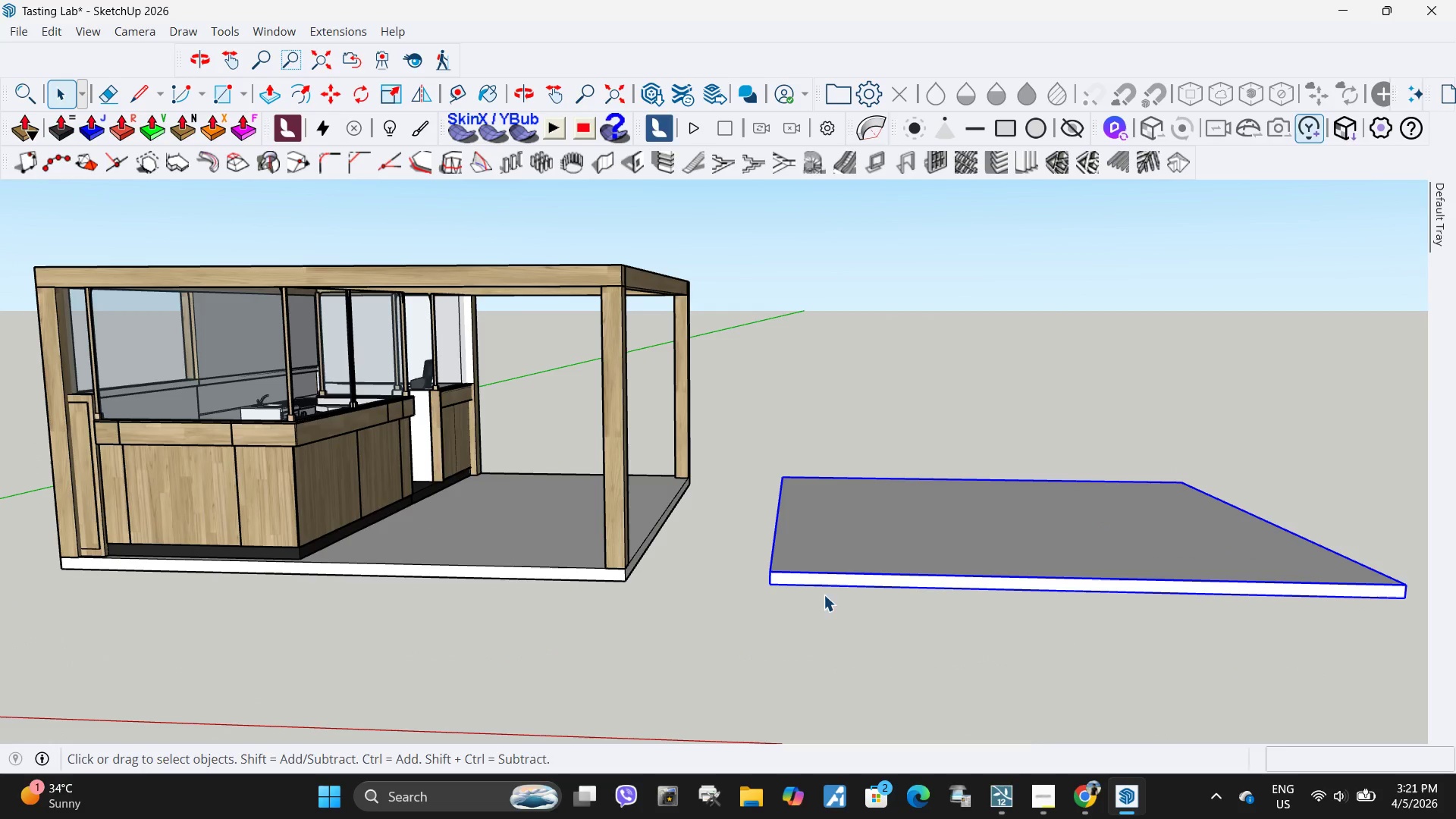 
left_click([773, 590])
 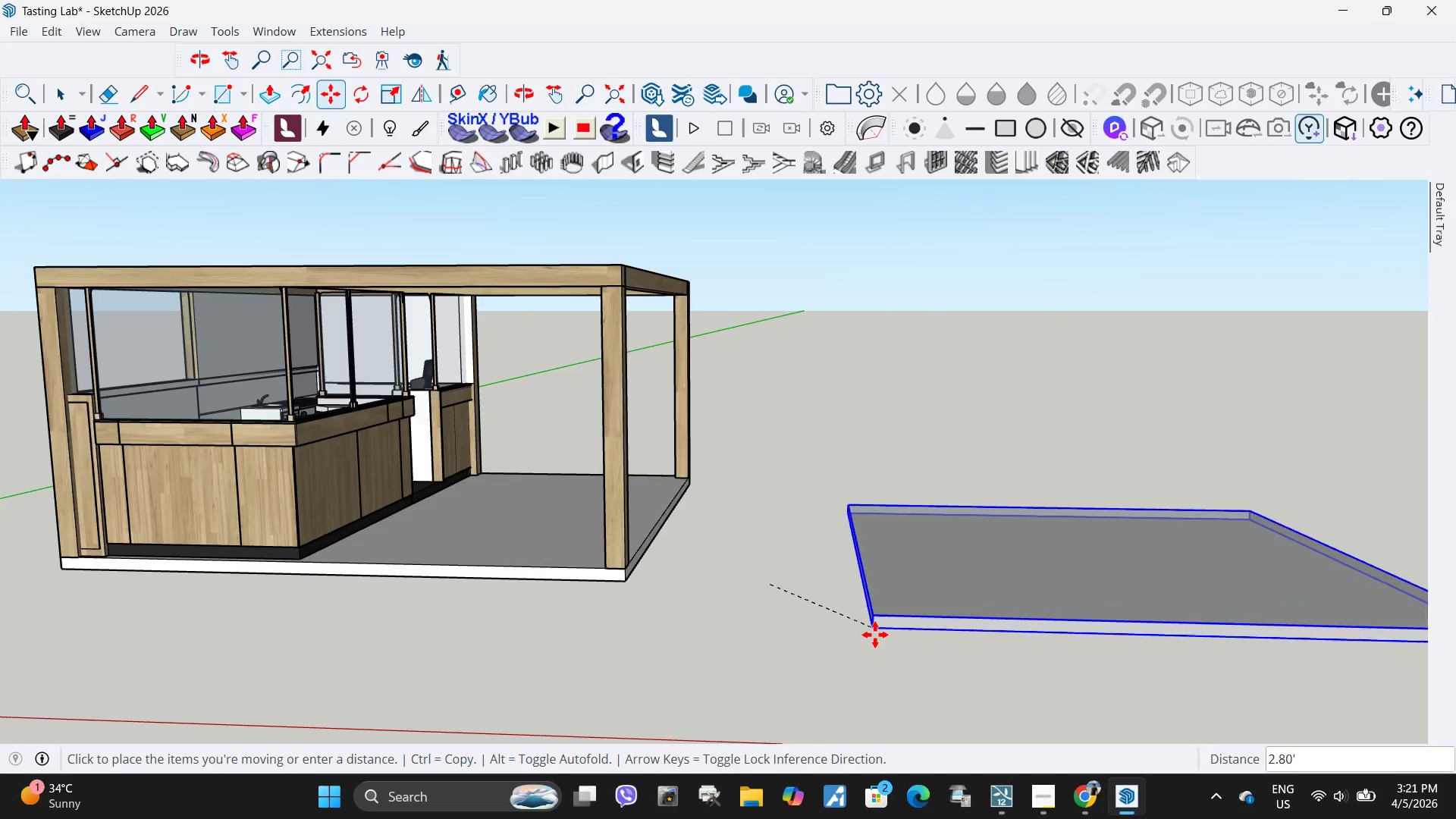 
scroll: coordinate [878, 639], scroll_direction: down, amount: 11.0
 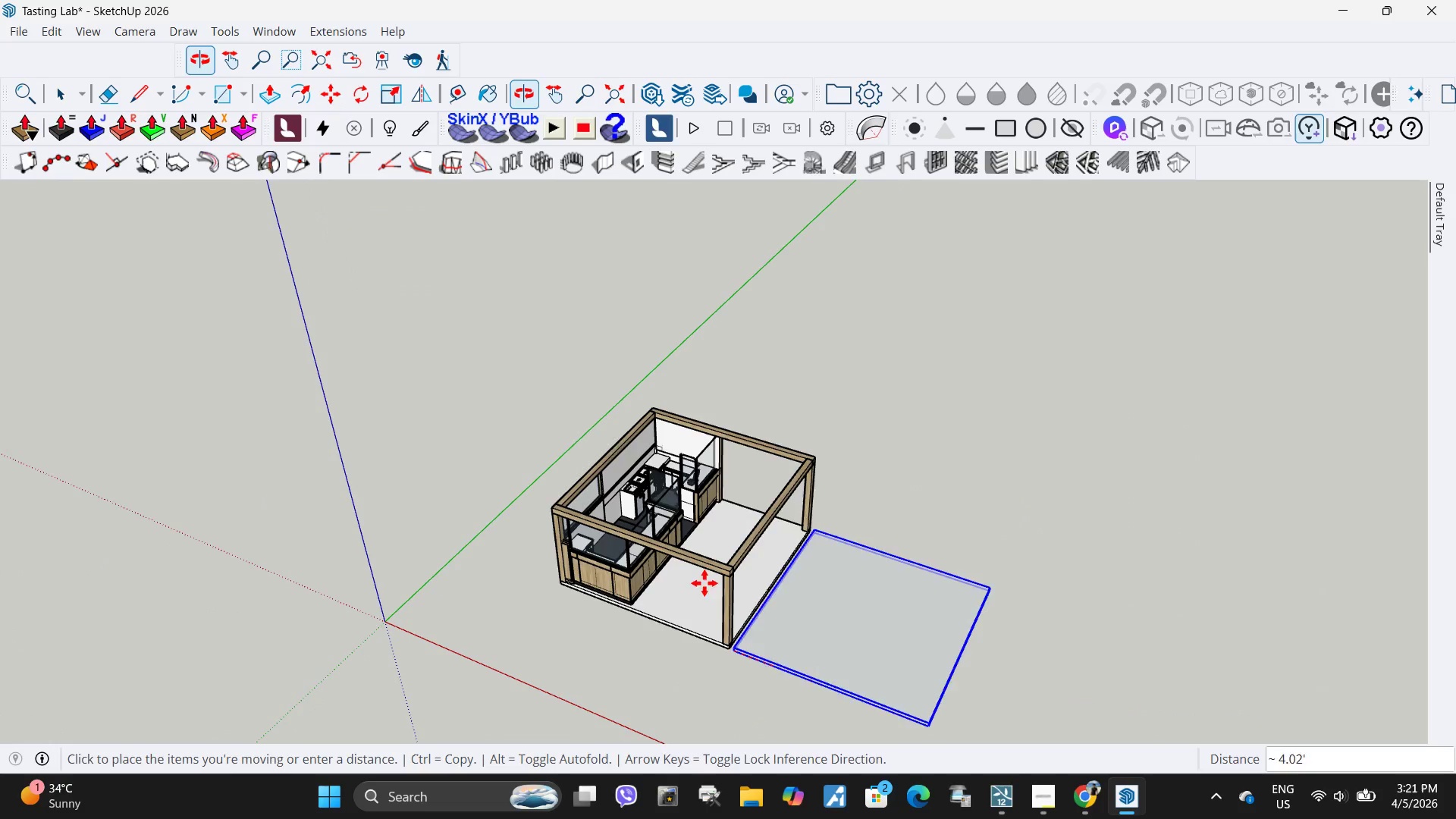 
scroll: coordinate [488, 515], scroll_direction: up, amount: 16.0
 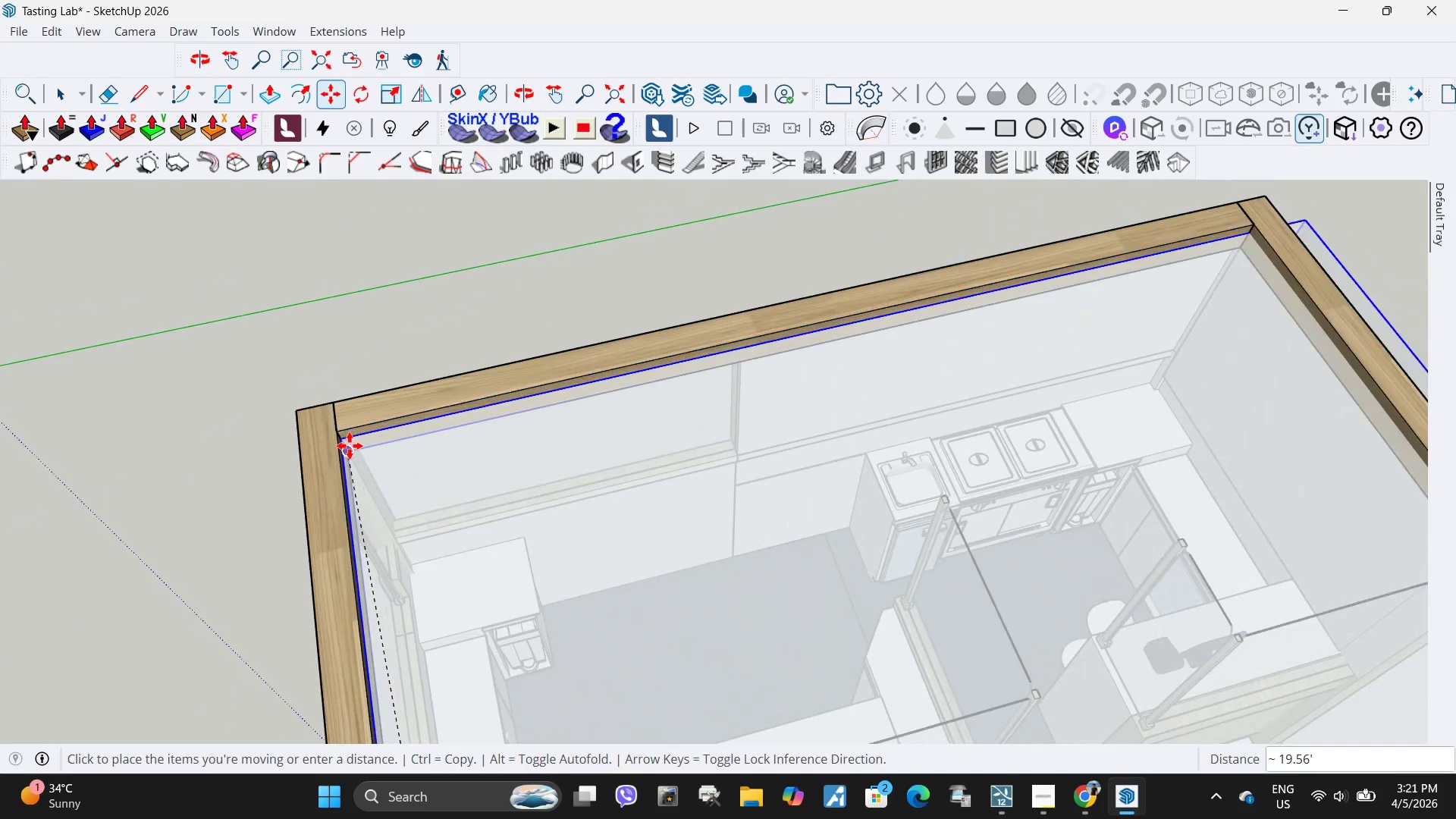 
left_click([347, 450])
 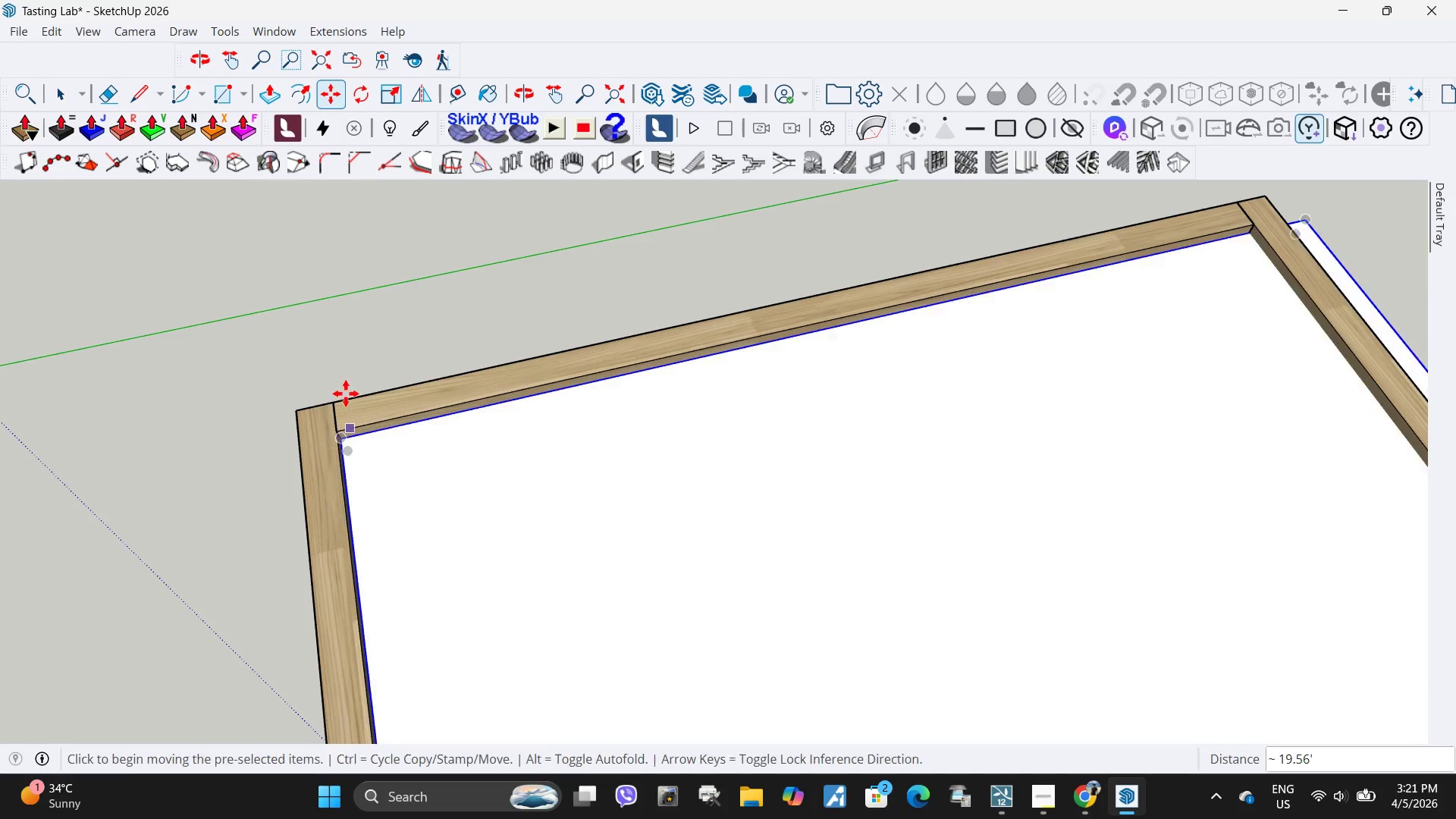 
key(S)
 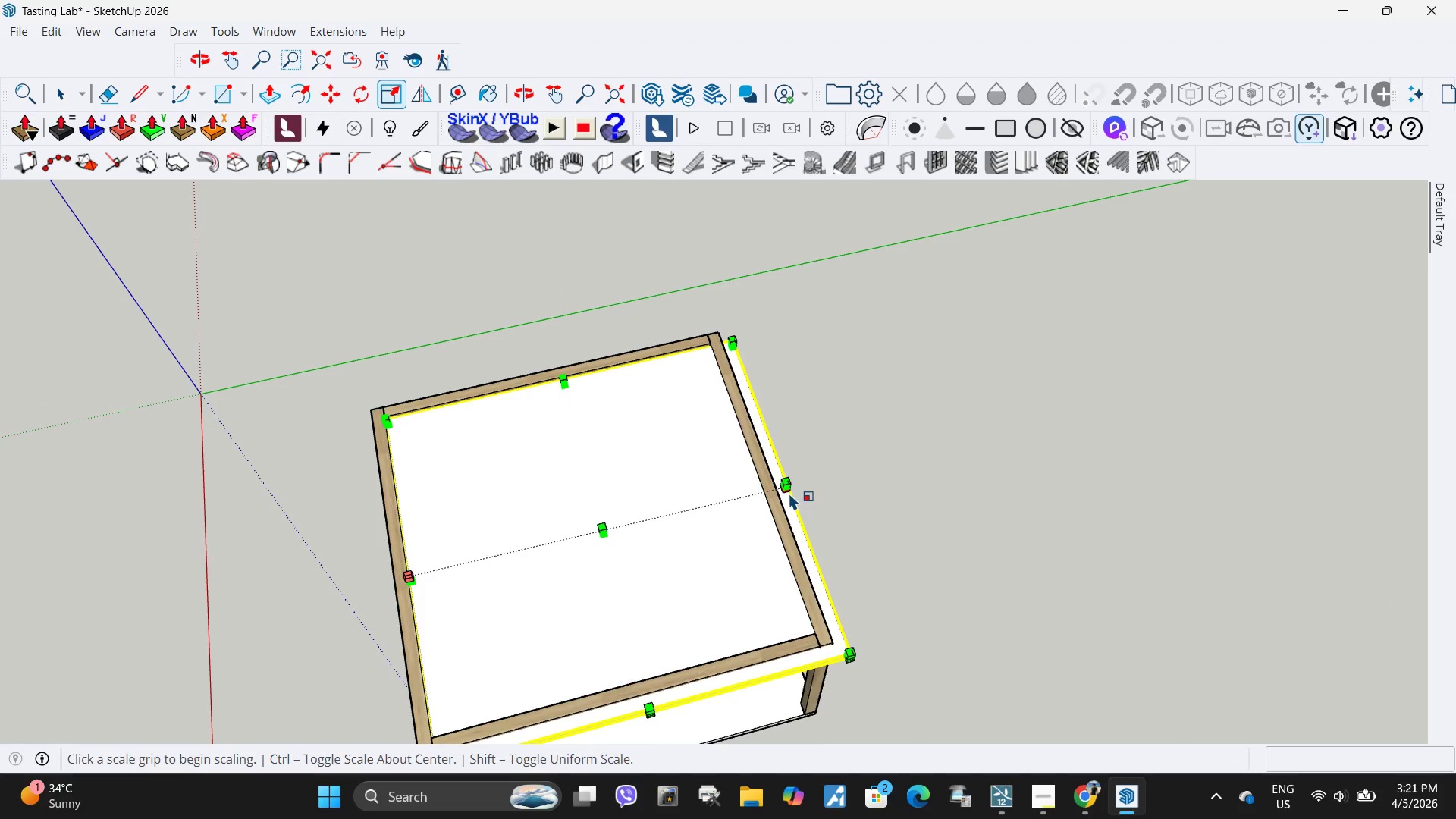 
scroll: coordinate [602, 464], scroll_direction: down, amount: 14.0
 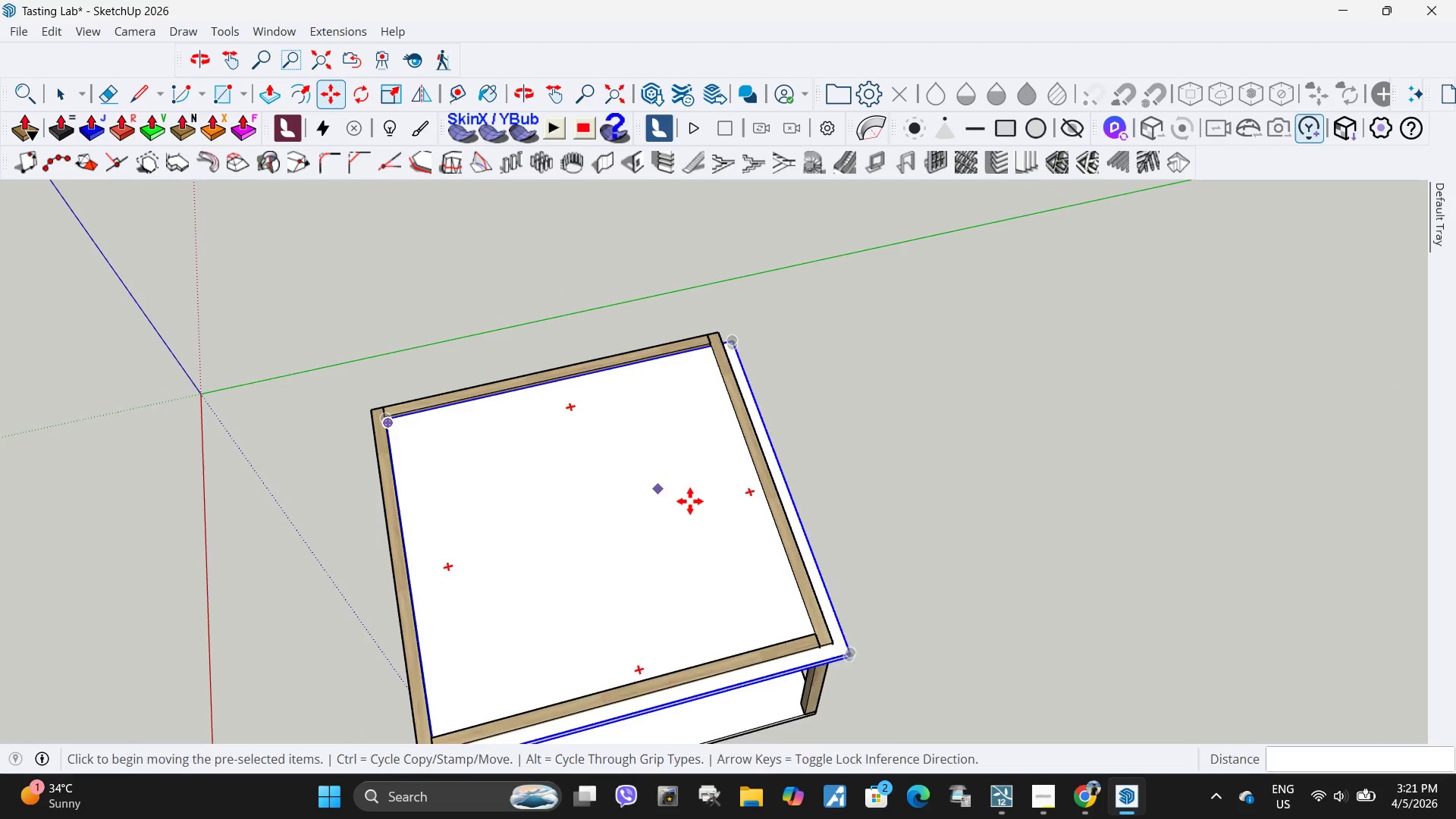 
left_click([789, 492])
 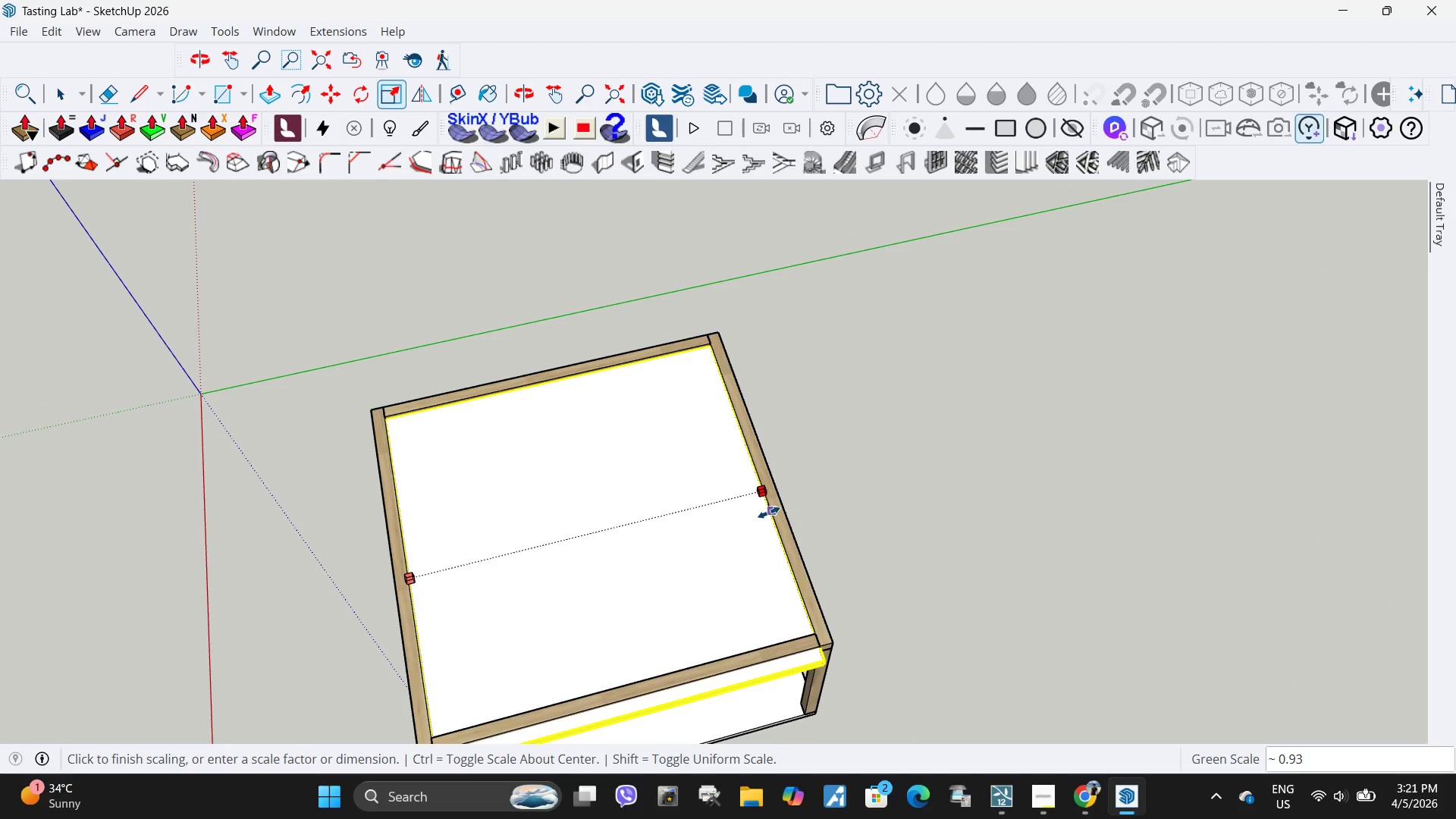 
left_click([769, 513])
 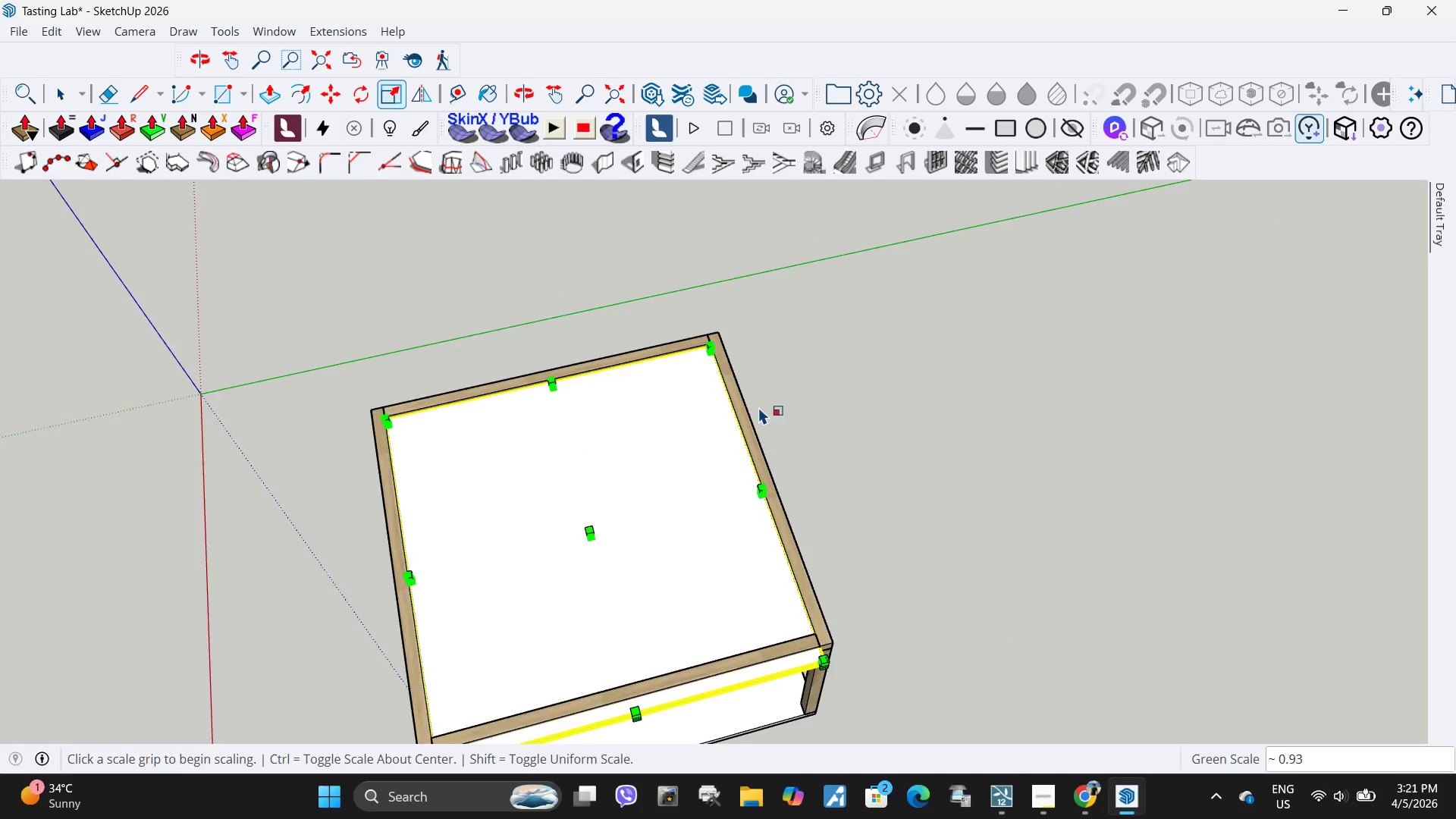 
scroll: coordinate [758, 407], scroll_direction: down, amount: 6.0
 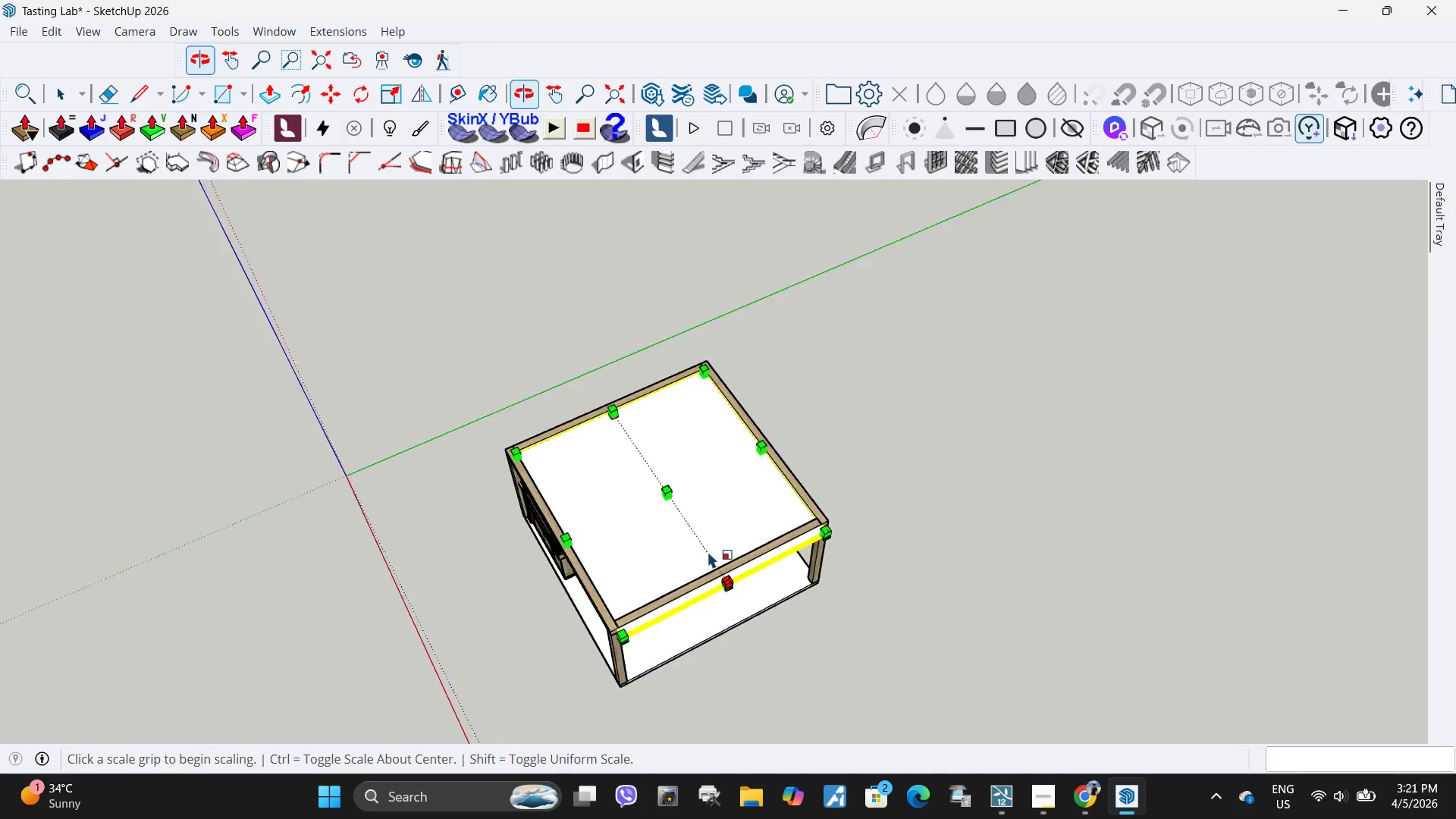 
scroll: coordinate [758, 643], scroll_direction: up, amount: 13.0
 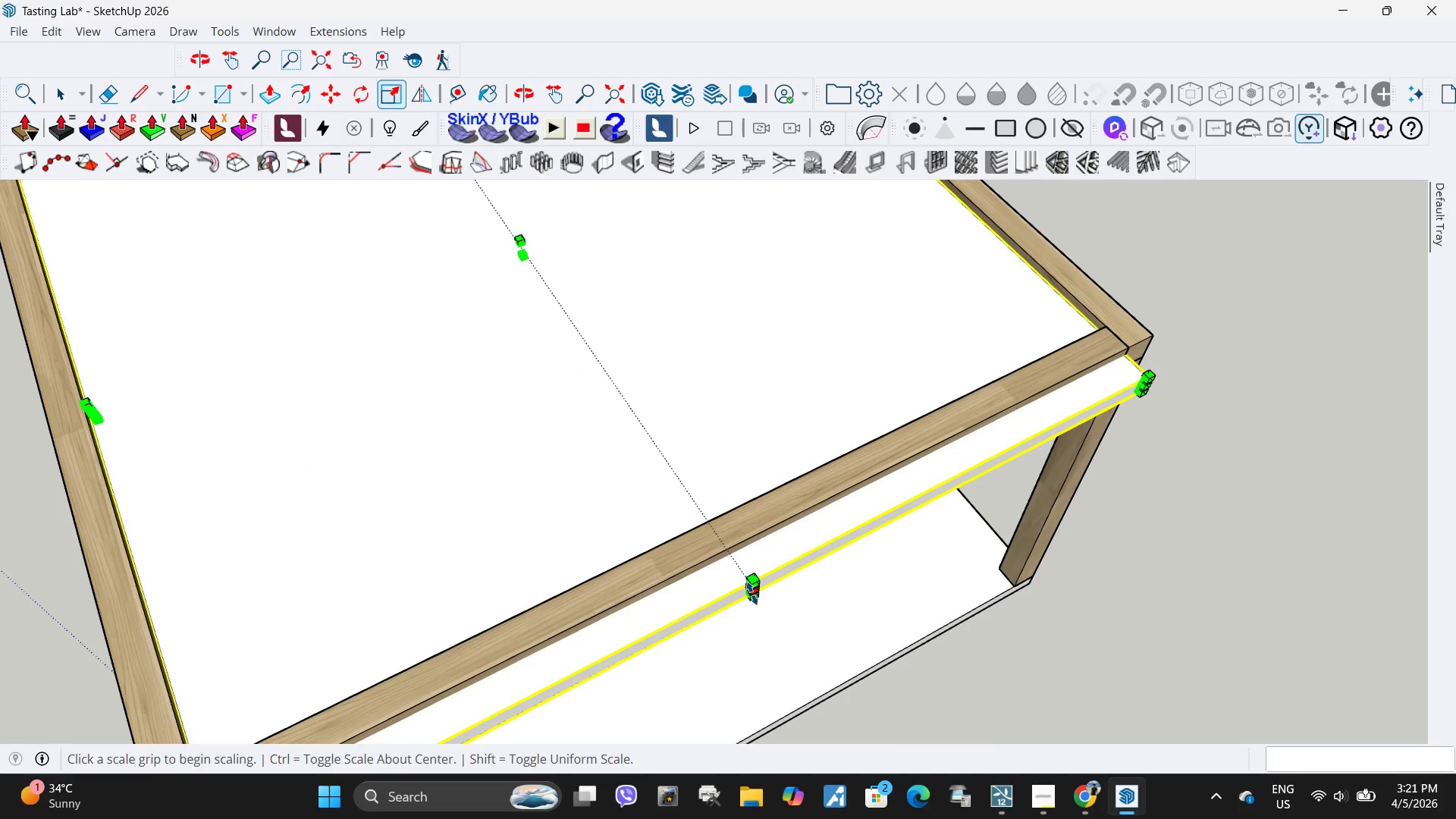 
left_click([752, 594])
 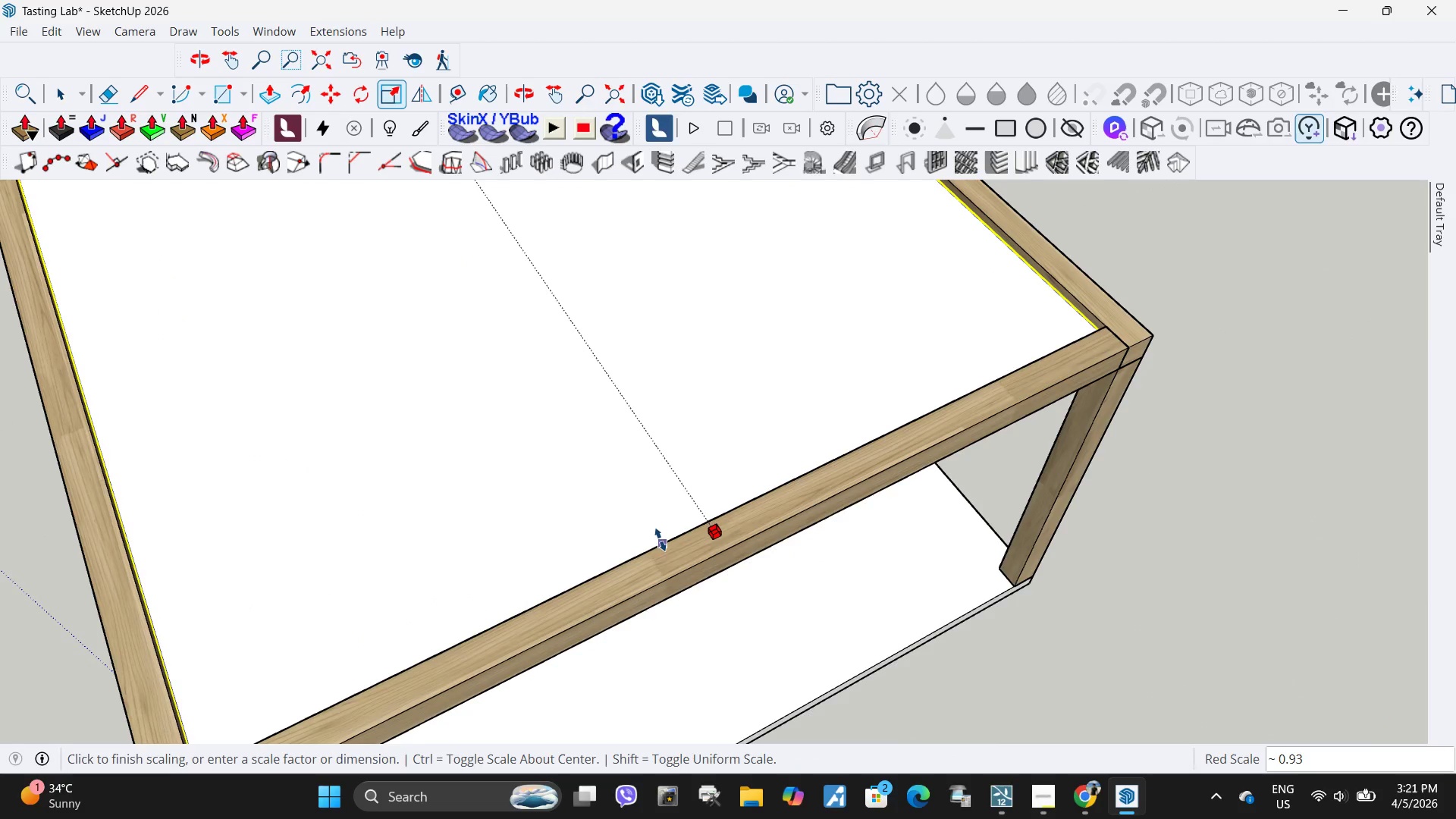 
double_click([661, 541])
 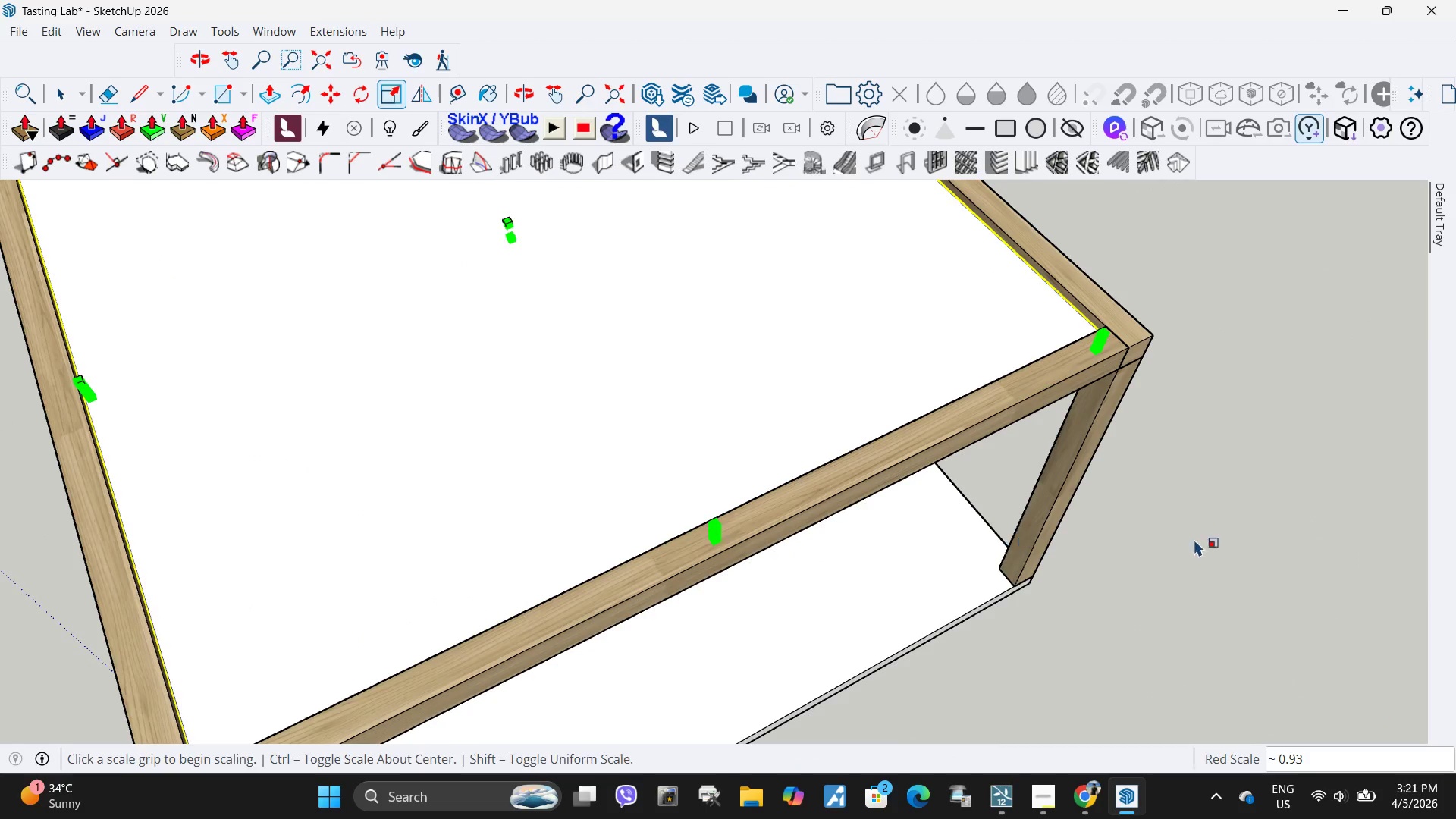 
key(Space)
 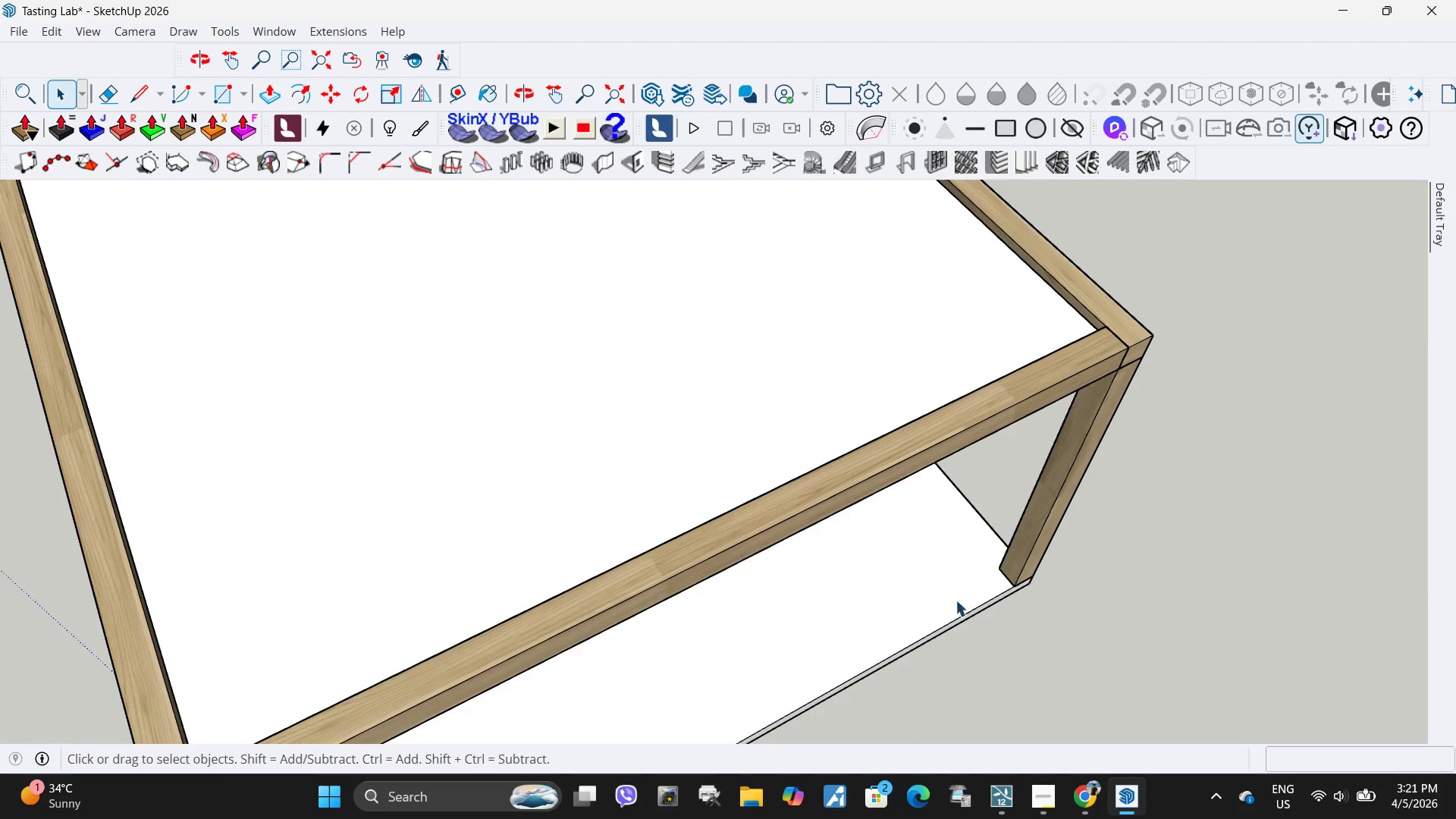 
scroll: coordinate [846, 618], scroll_direction: down, amount: 7.0
 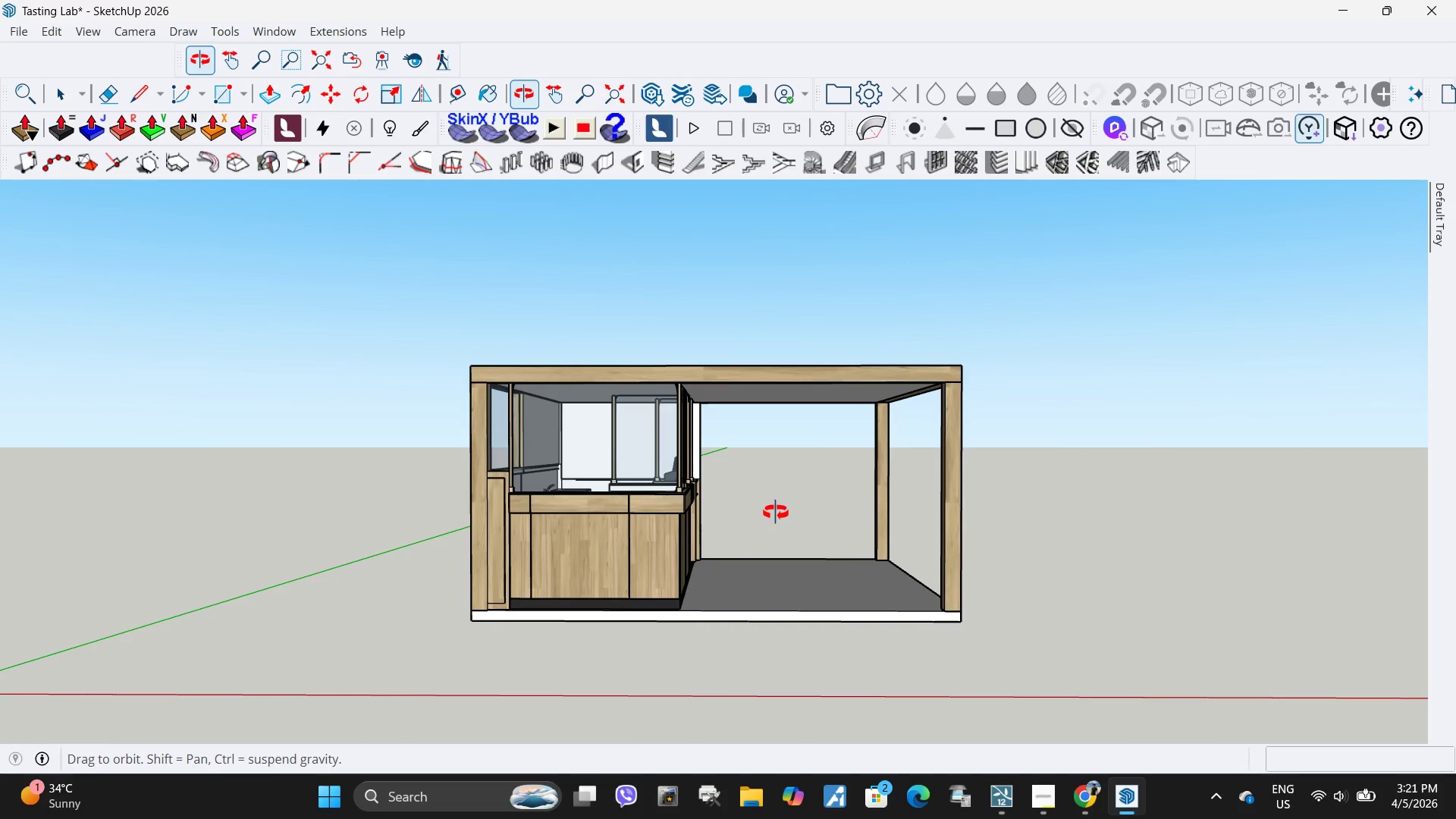 
wait(6.13)
 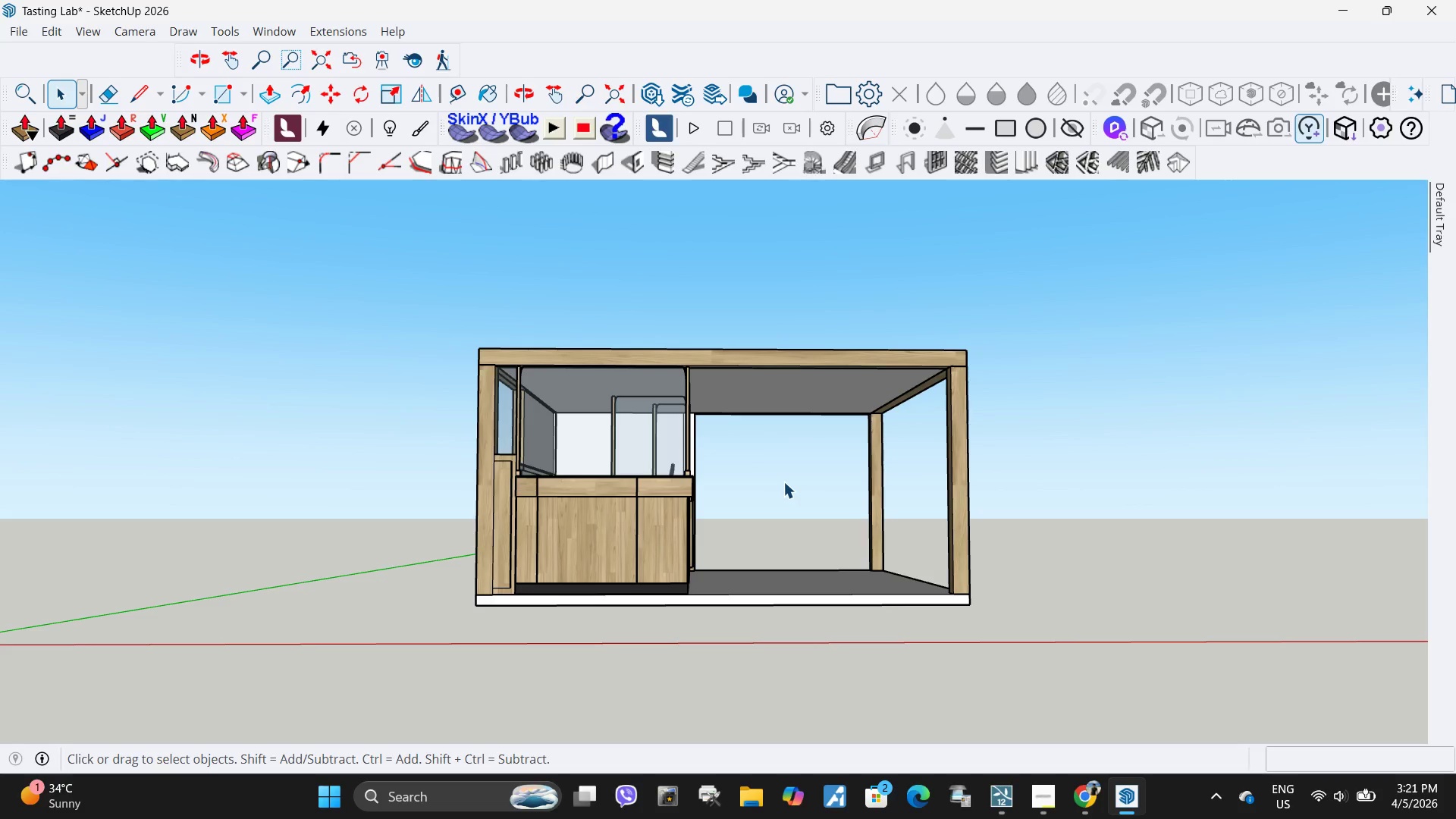 
scroll: coordinate [714, 532], scroll_direction: up, amount: 4.0
 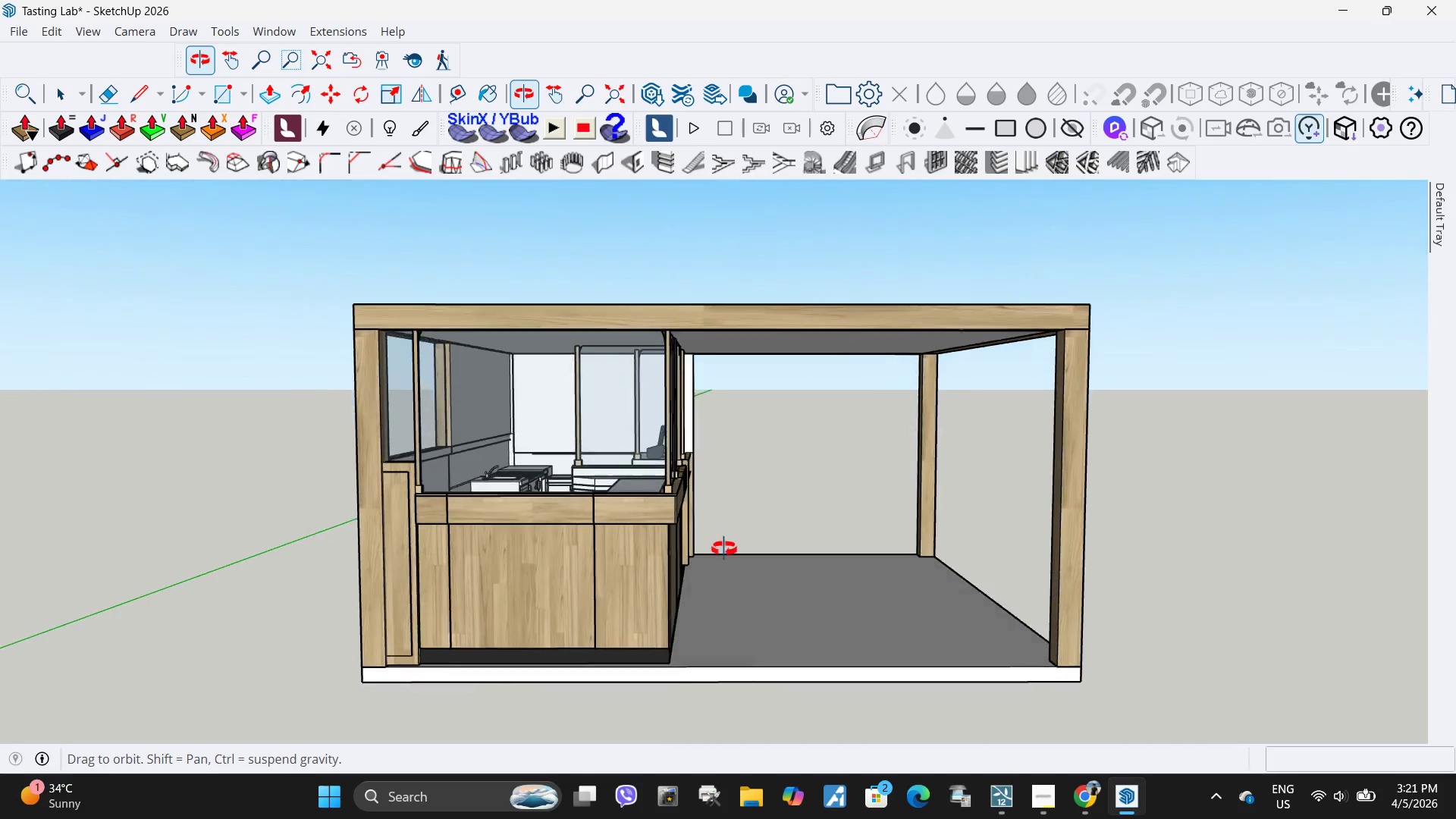 
scroll: coordinate [728, 550], scroll_direction: down, amount: 6.0
 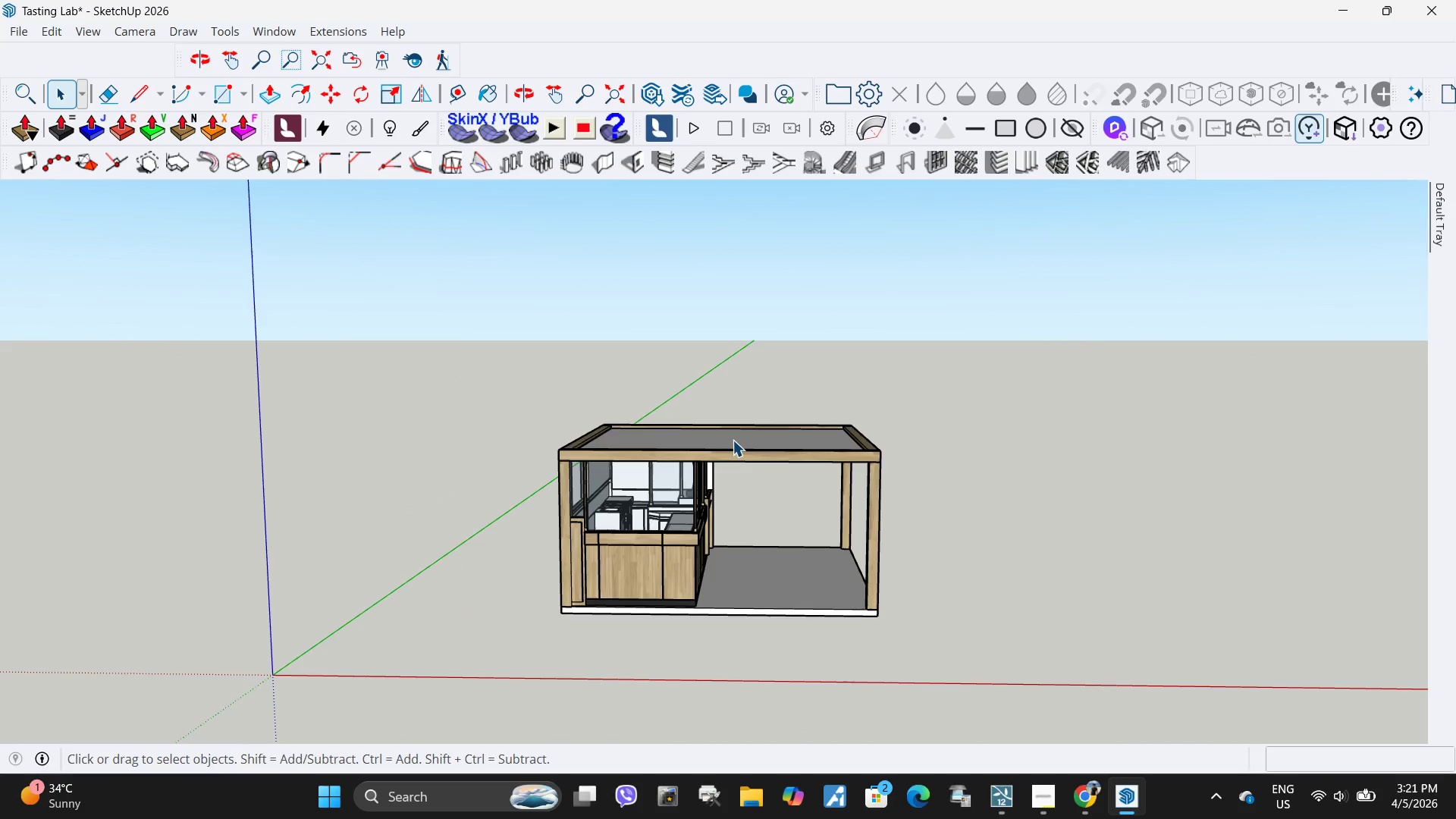 
left_click([733, 440])
 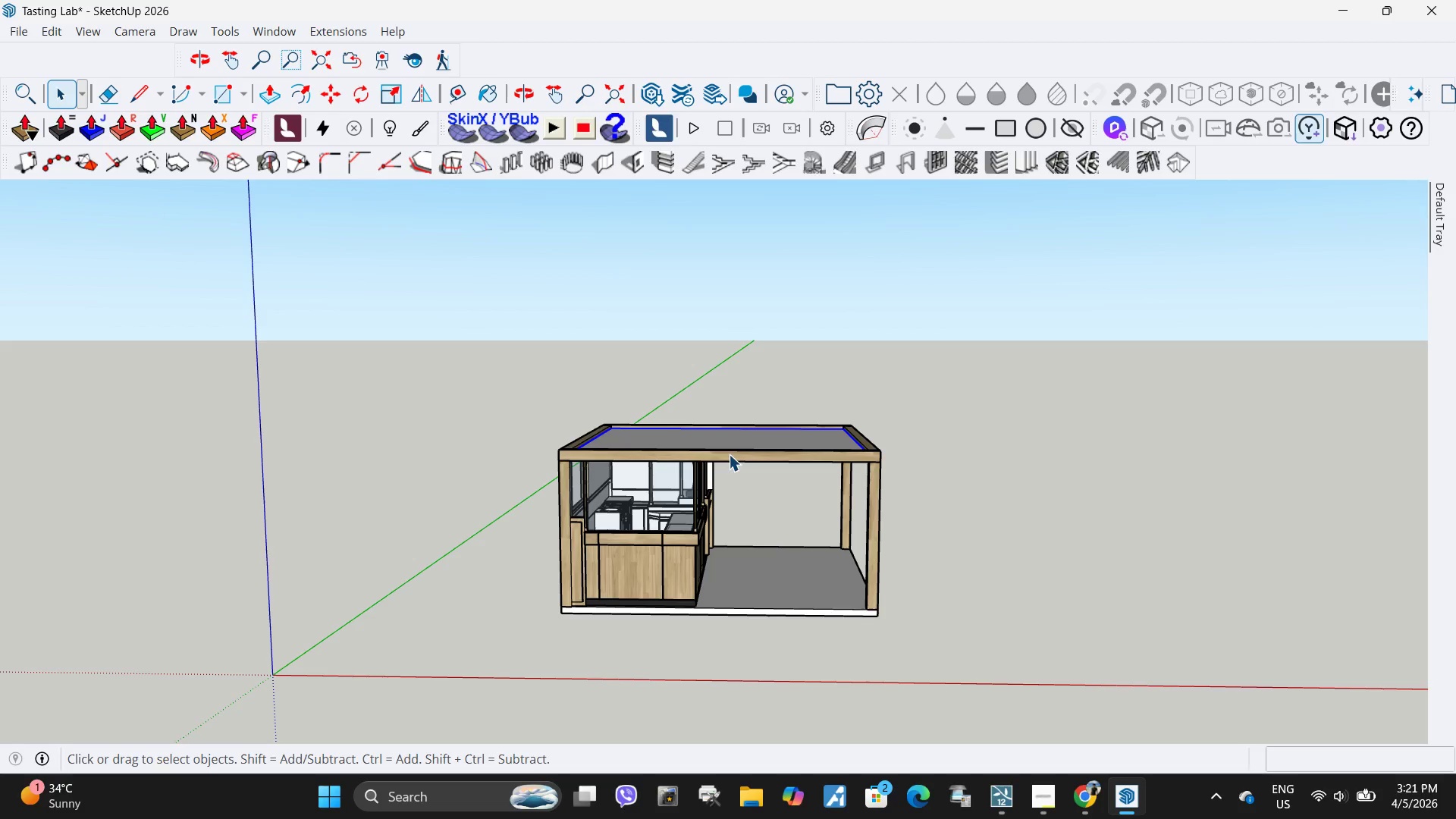 
hold_key(key=ControlLeft, duration=1.09)
left_click([729, 454])
 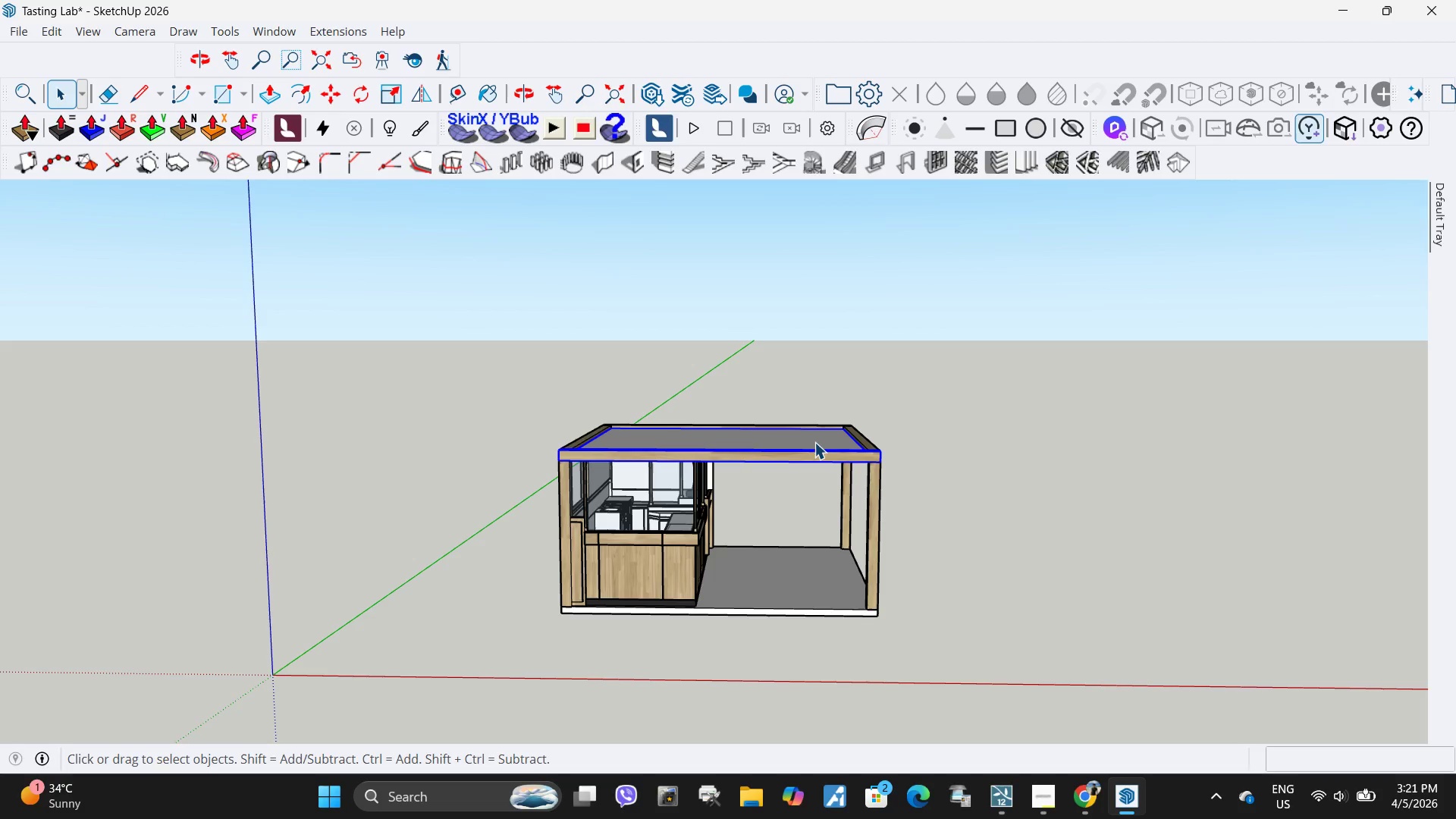 
scroll: coordinate [609, 420], scroll_direction: up, amount: 4.0
 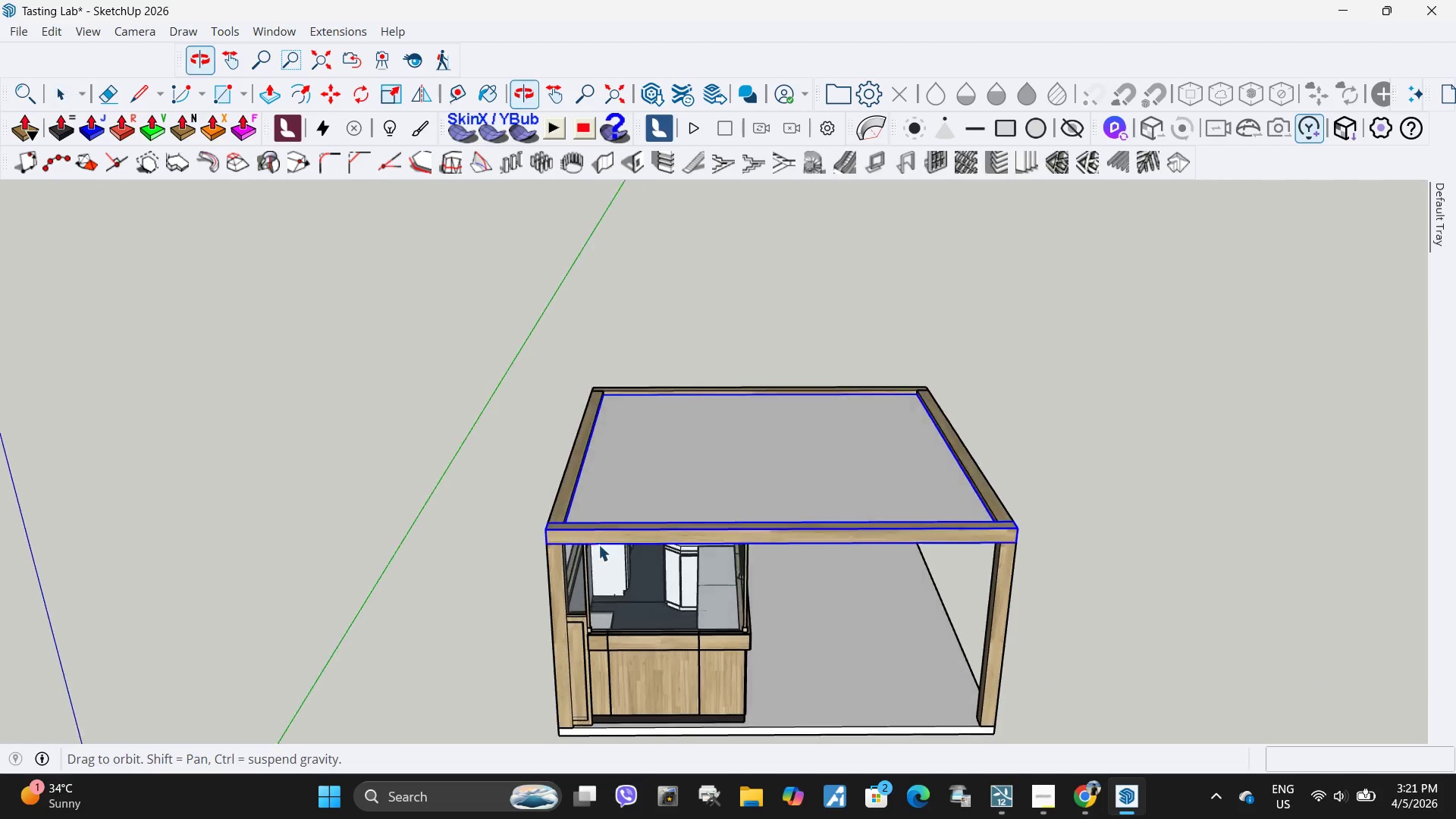 
hold_key(key=ControlLeft, duration=1.5)
left_click([573, 487])
 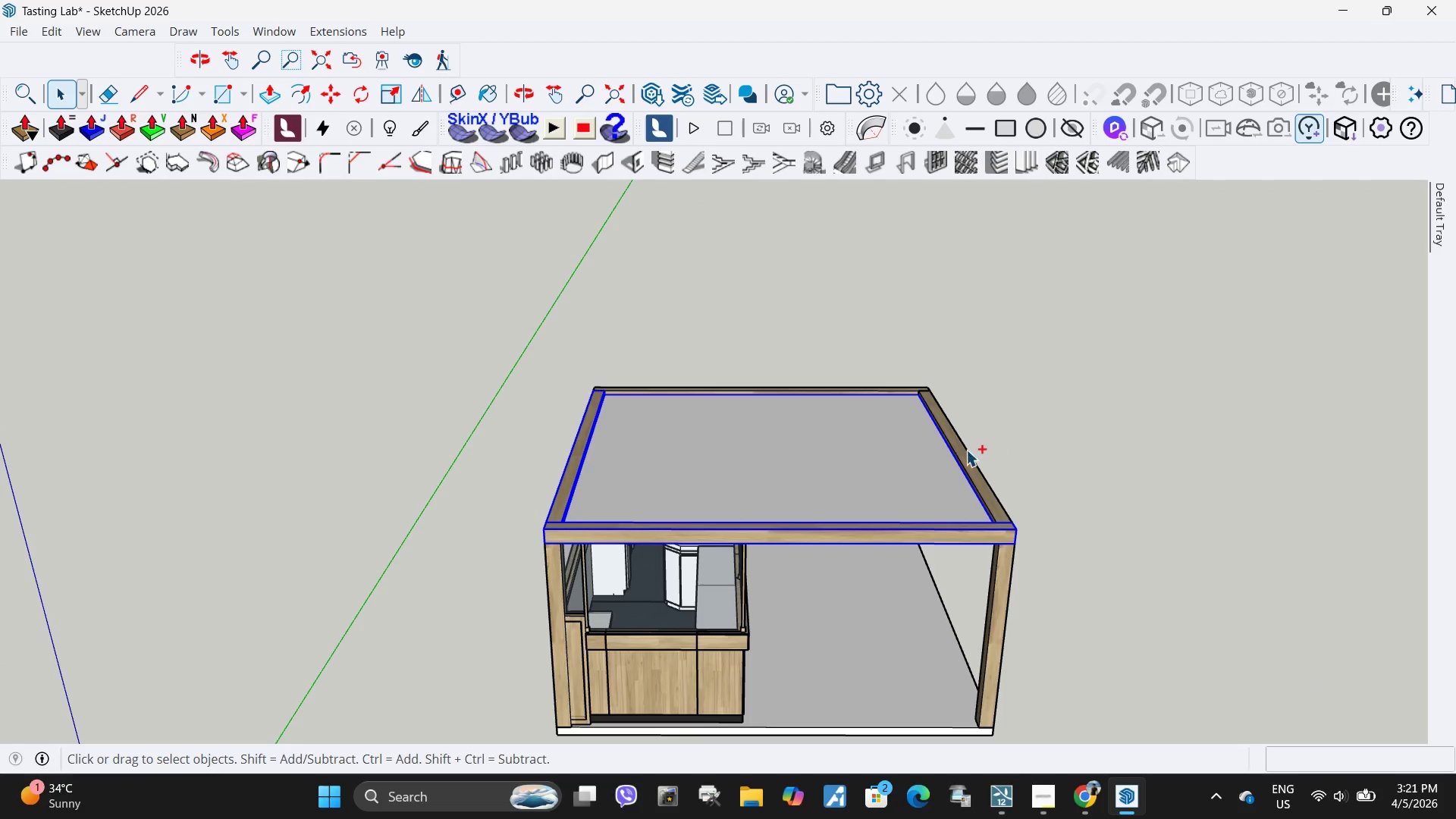 
left_click([965, 451])